 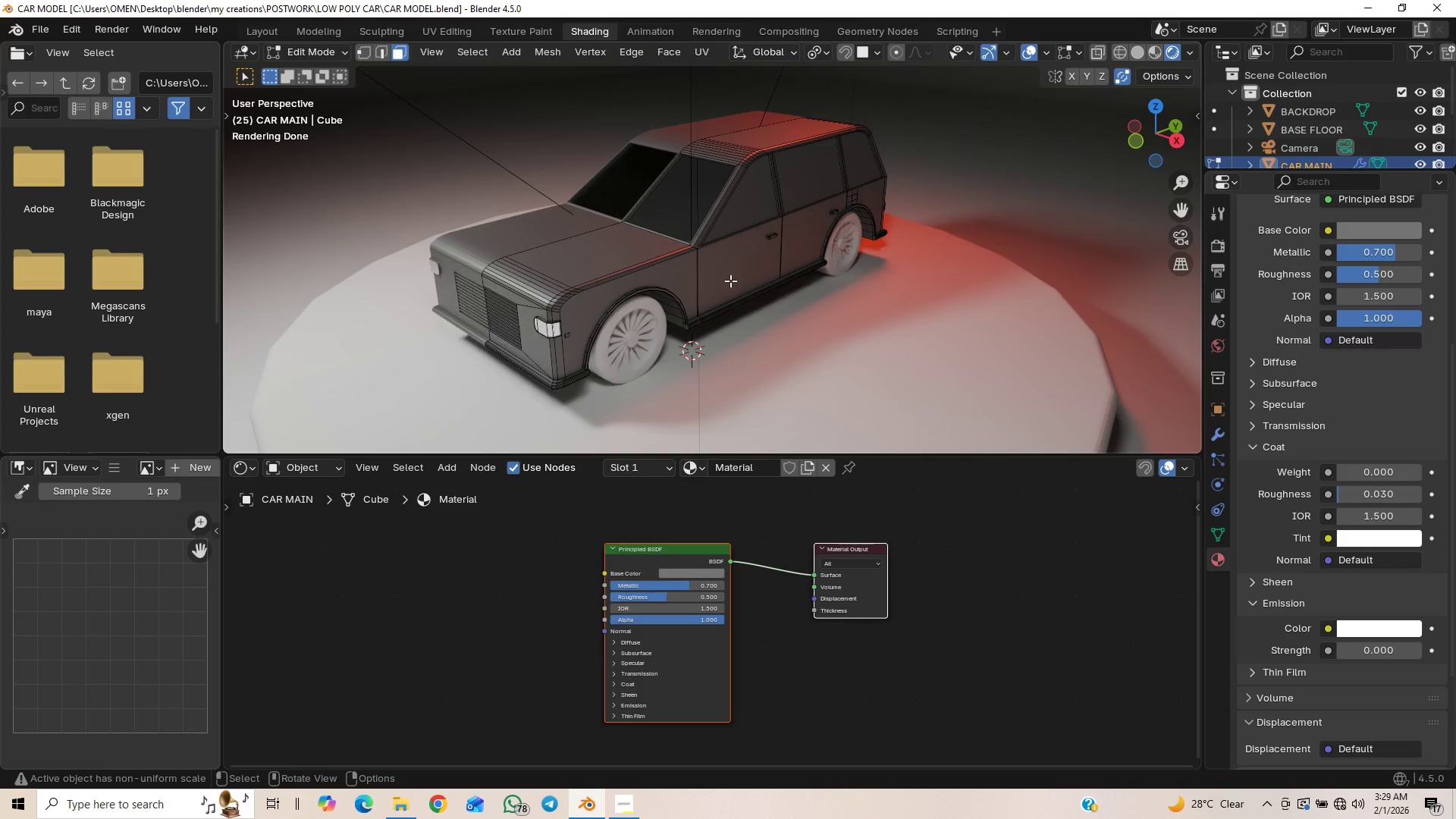 
scroll: coordinate [739, 303], scroll_direction: up, amount: 1.0
 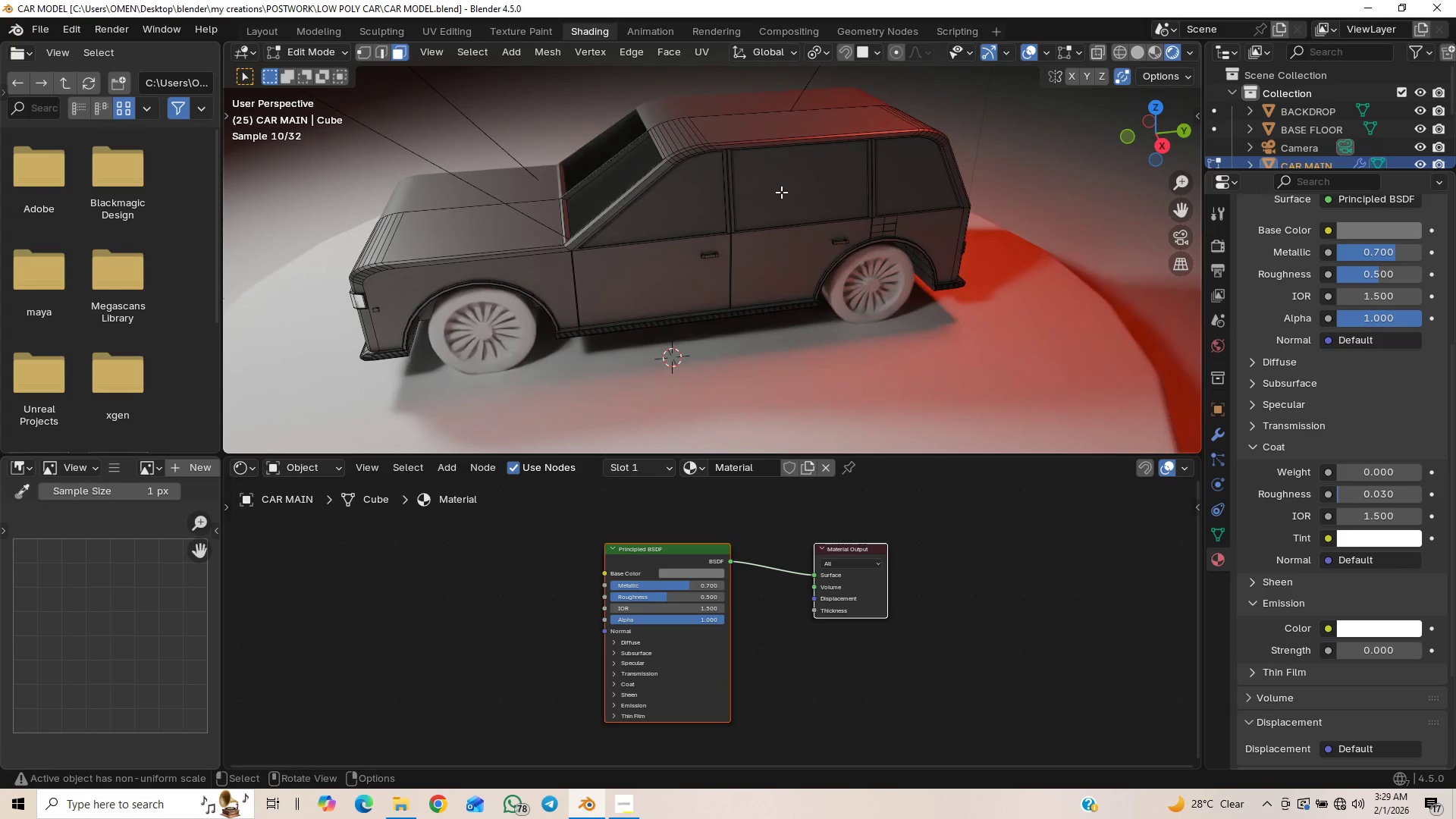 
wait(13.83)
 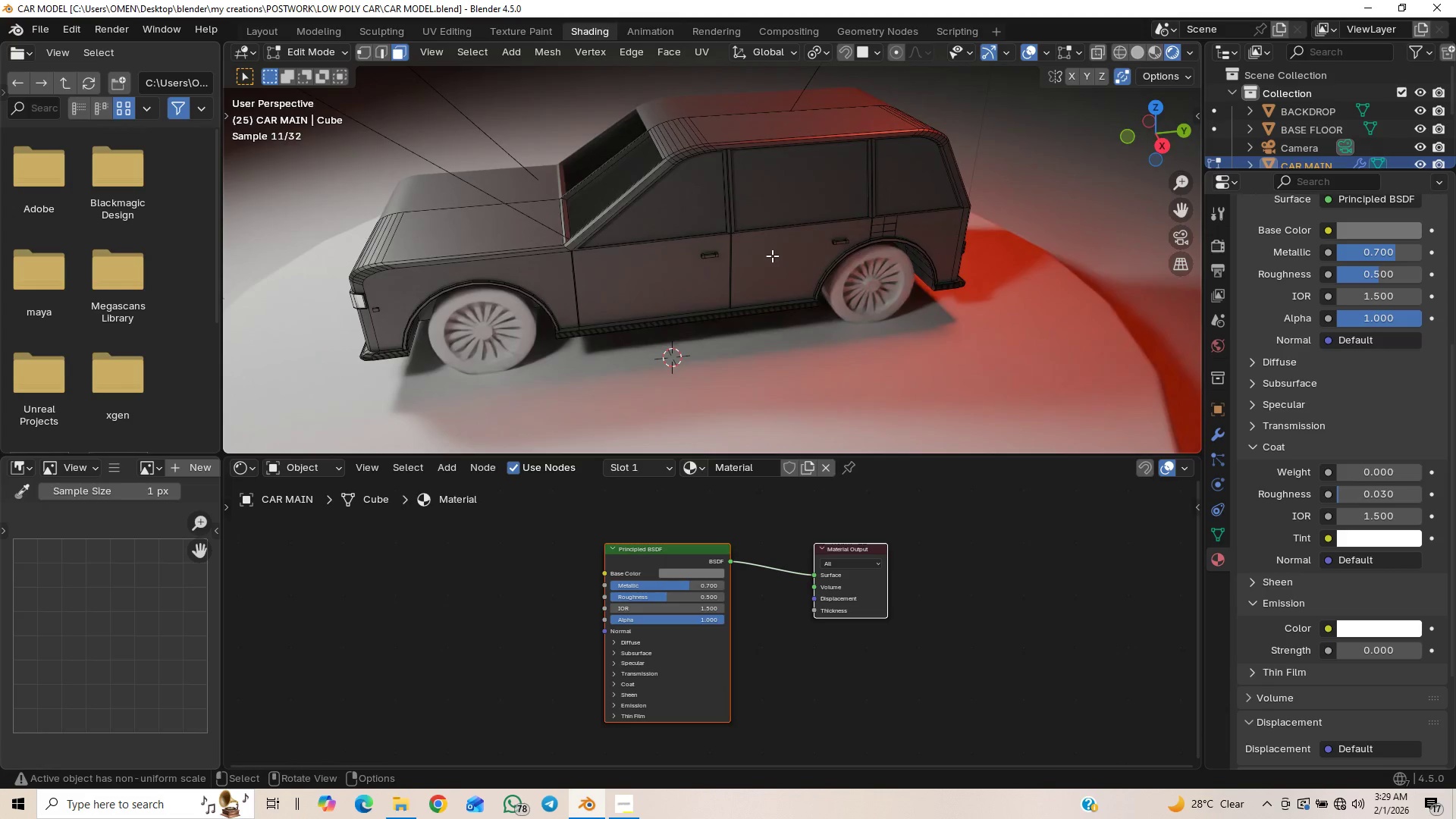 
key(Shift+A)
 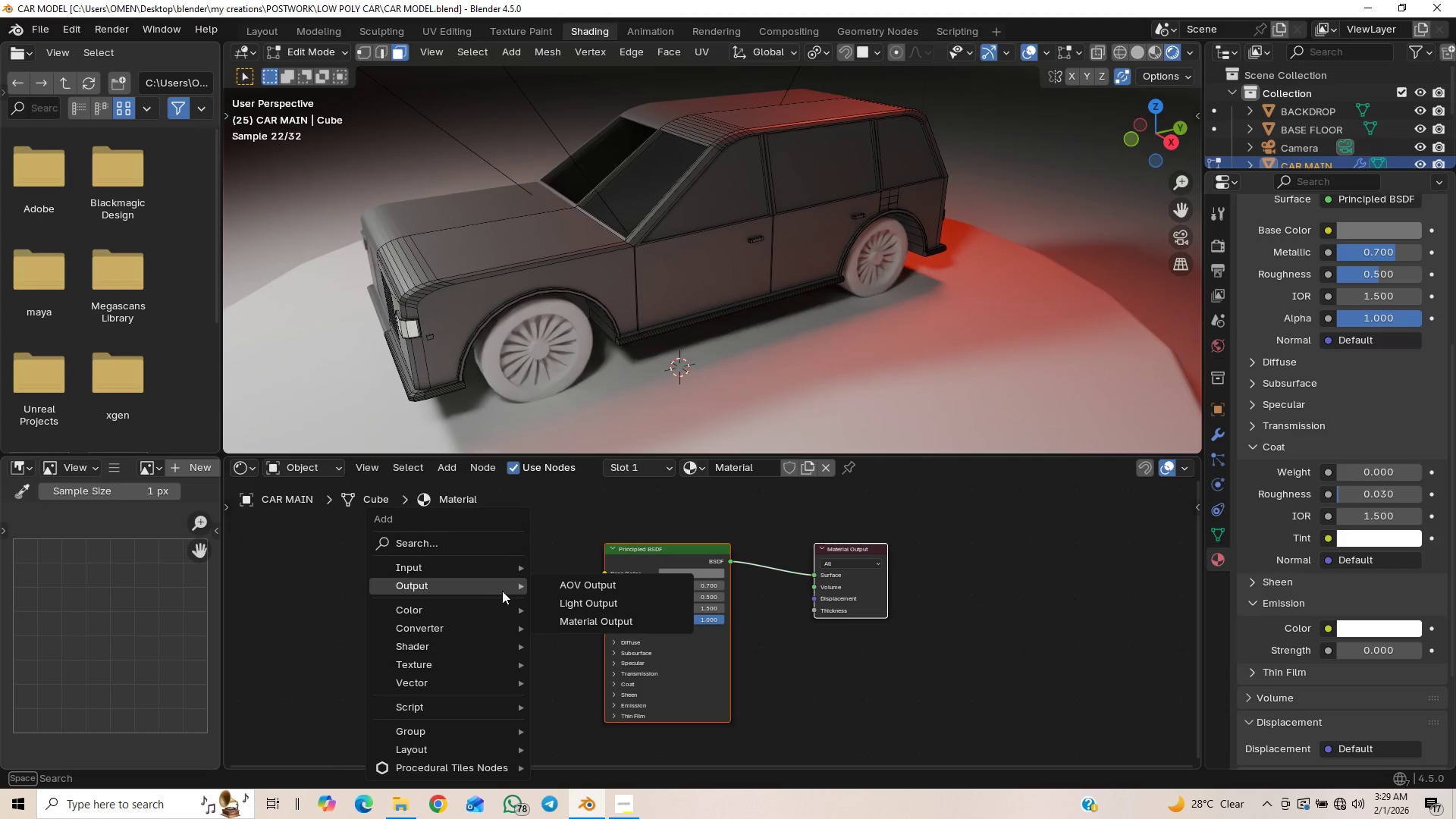 
type(NOI)
 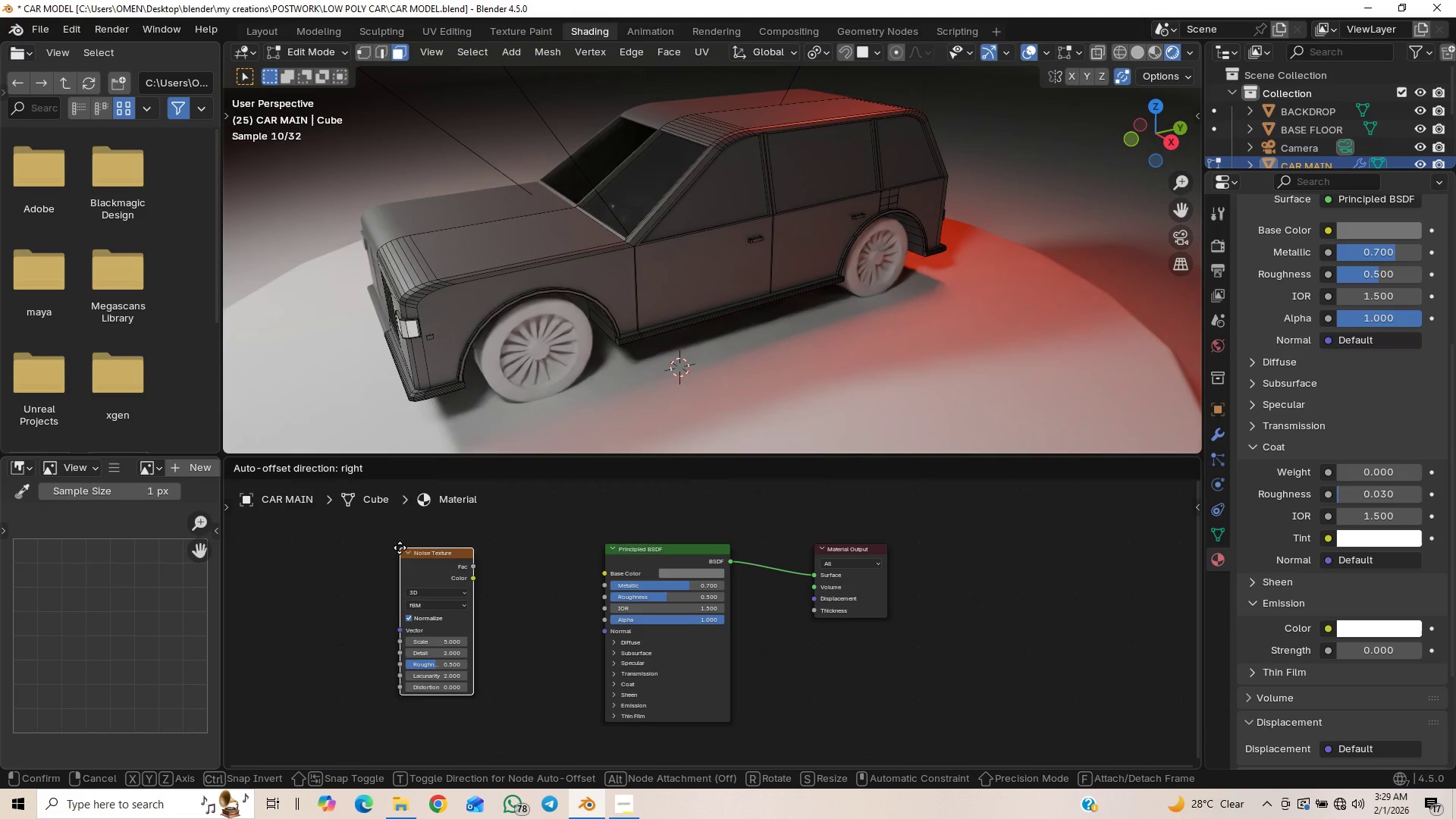 
wait(6.52)
 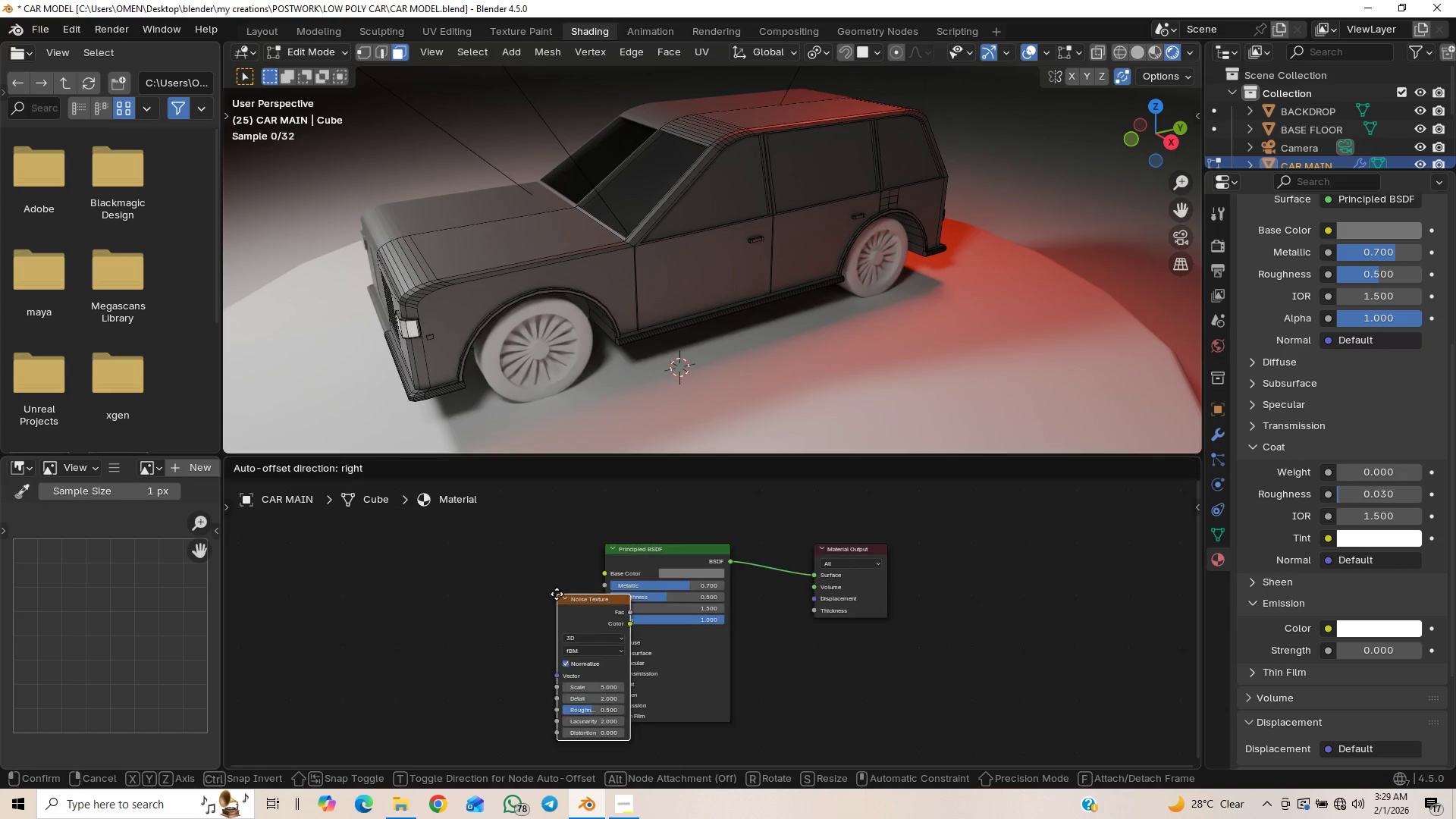 
left_click([378, 548])
 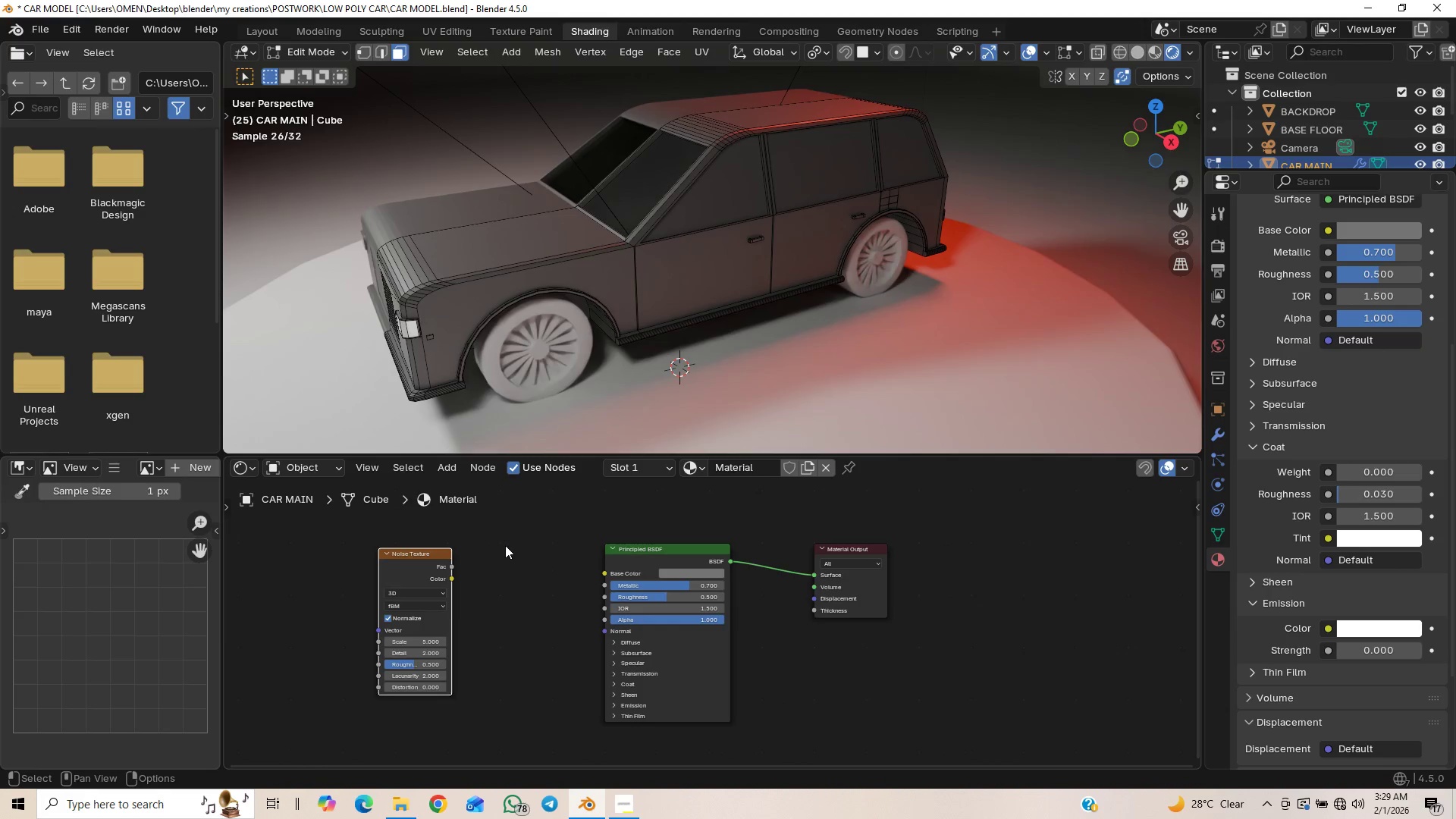 
type(Abum)
 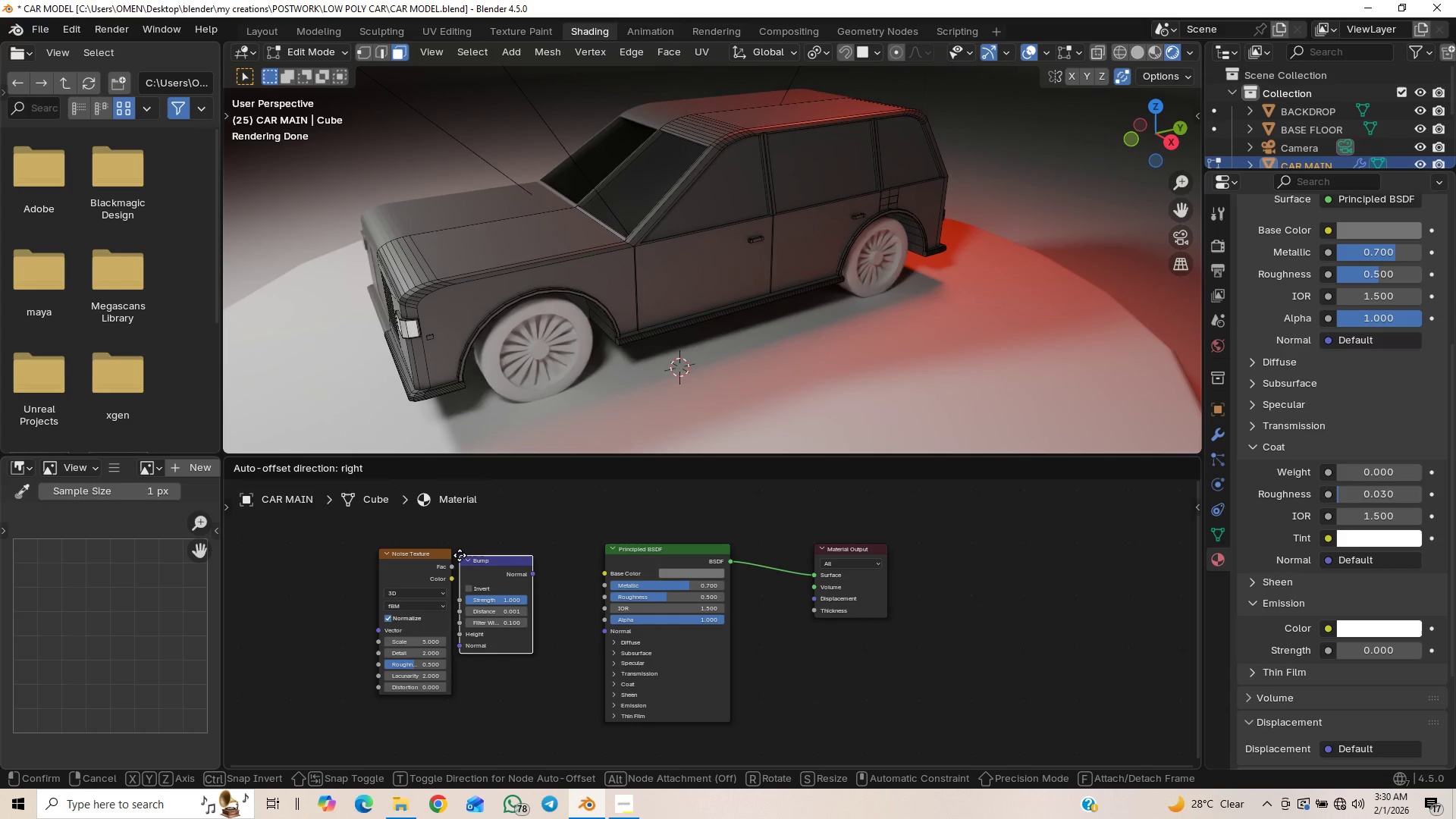 
wait(15.08)
 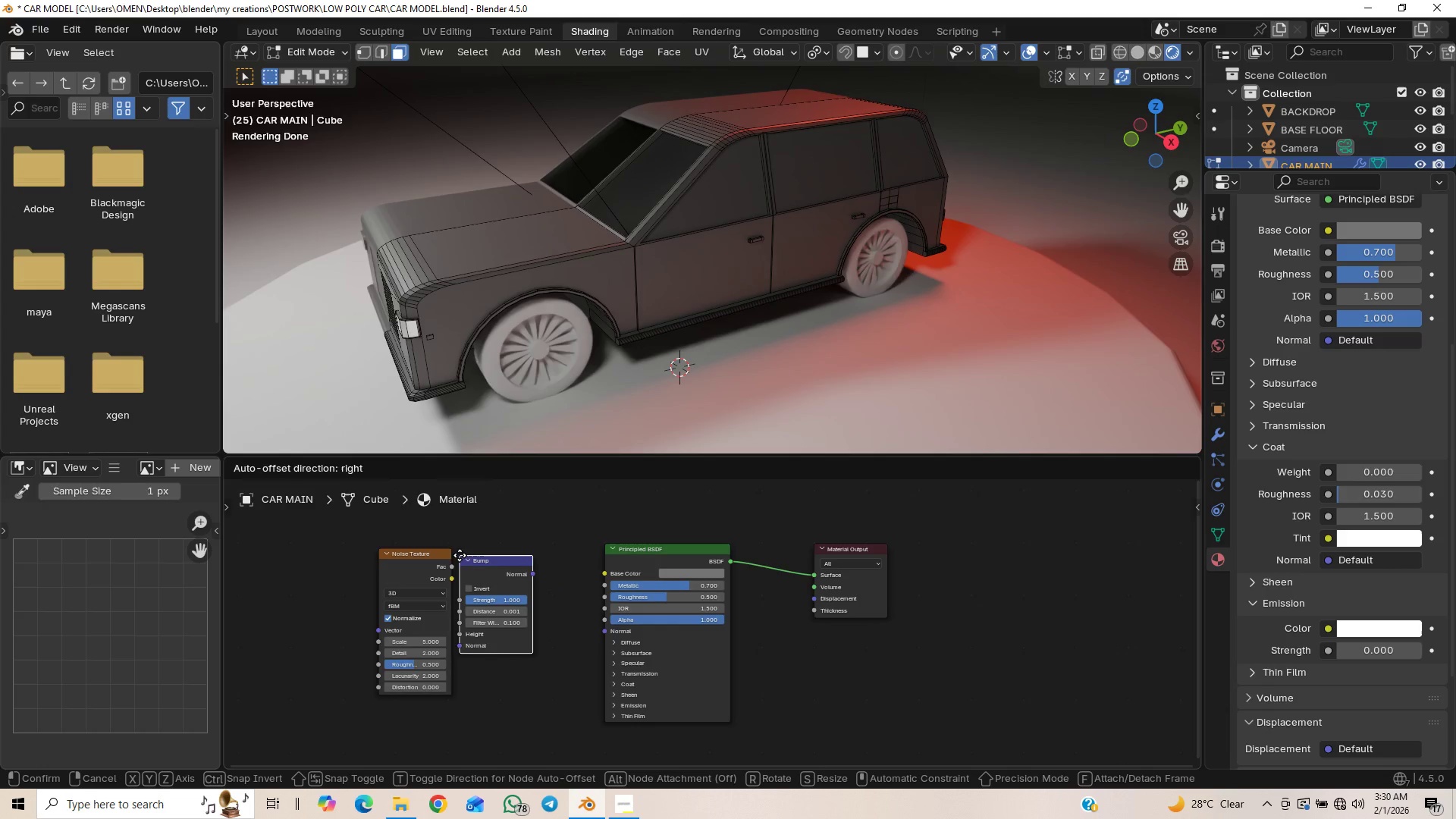 
left_click([494, 574])
 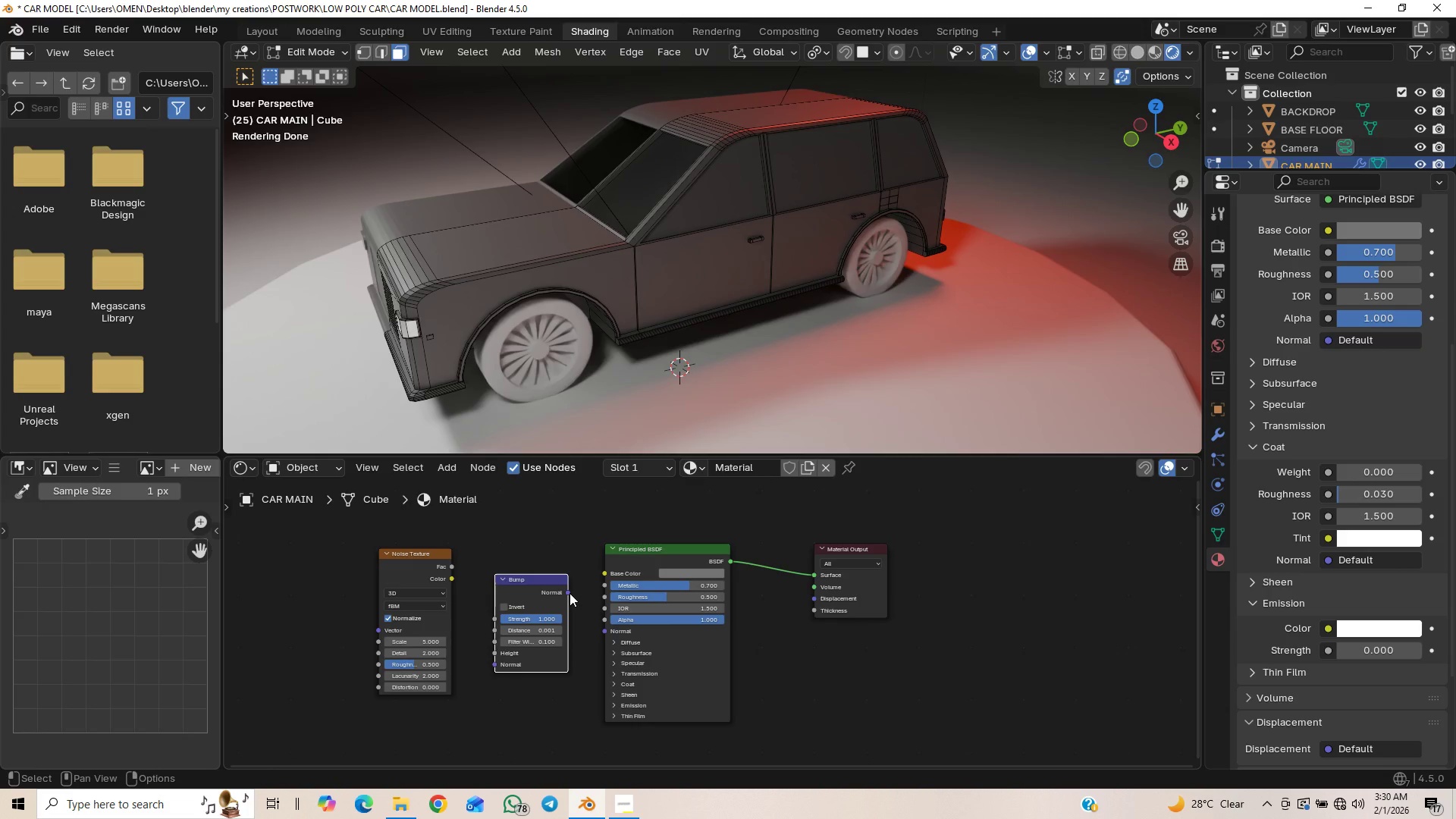 
left_click_drag(start_coordinate=[570, 593], to_coordinate=[604, 635])
 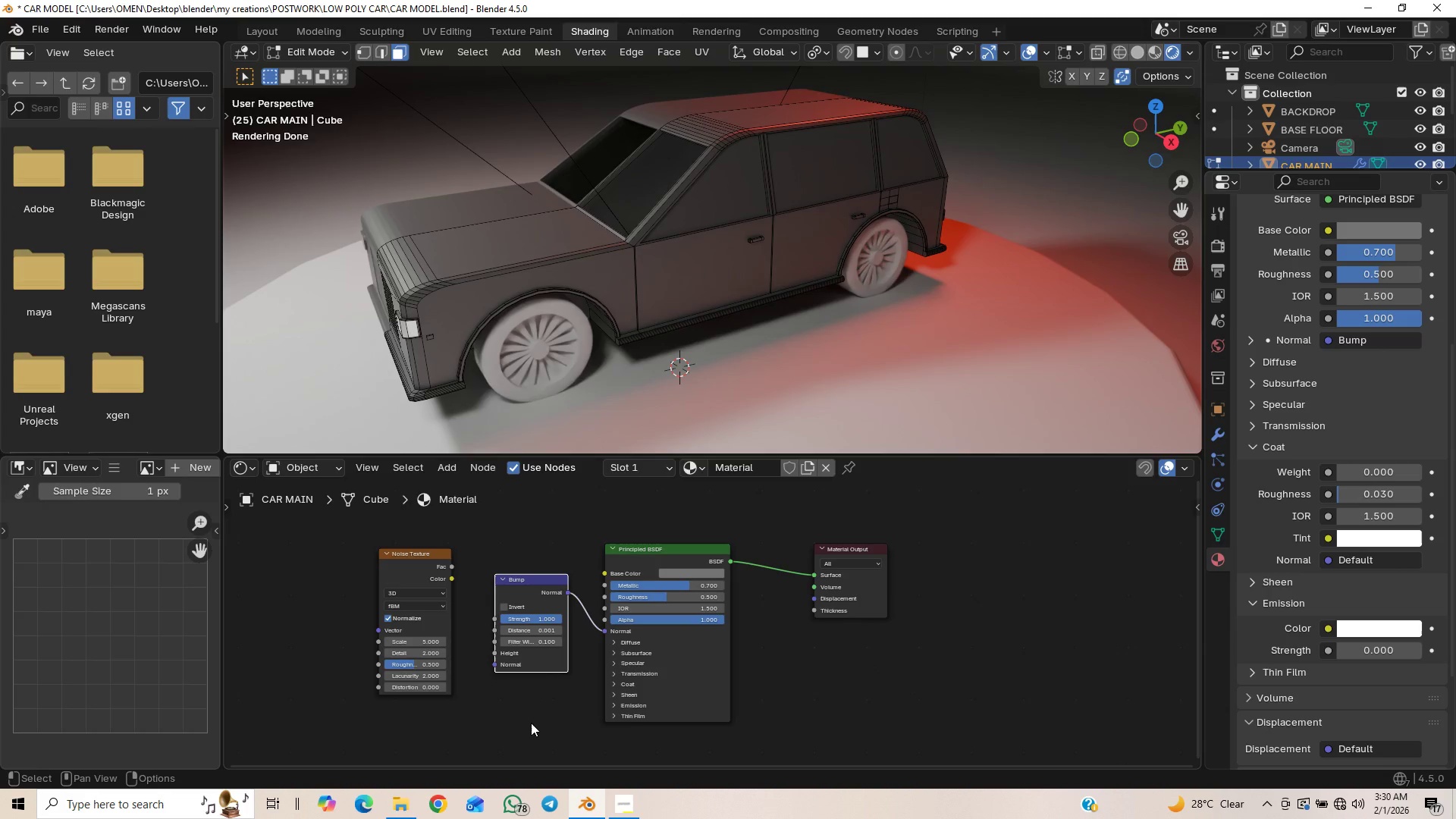 
wait(17.74)
 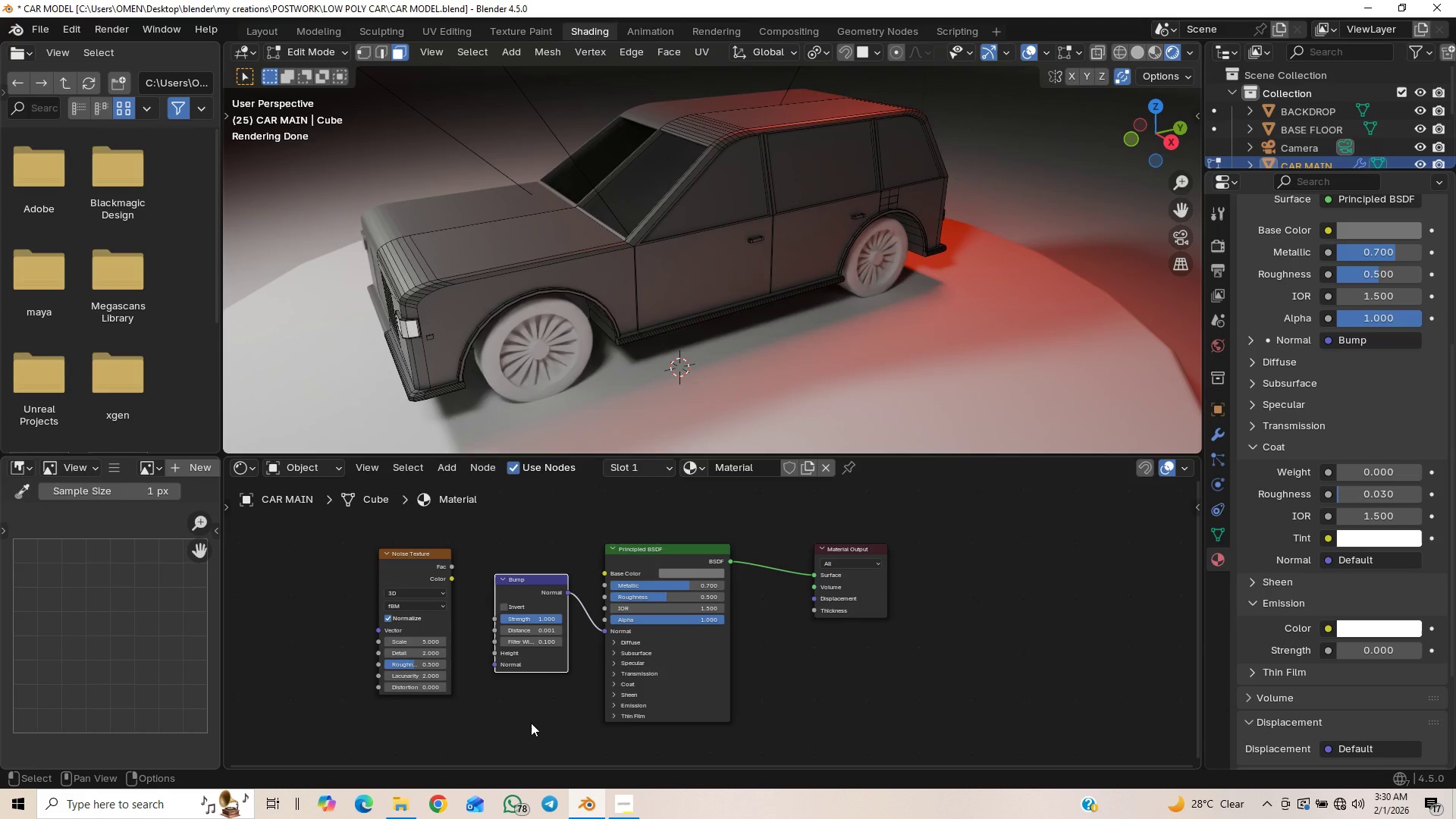 
left_click_drag(start_coordinate=[453, 566], to_coordinate=[493, 617])
 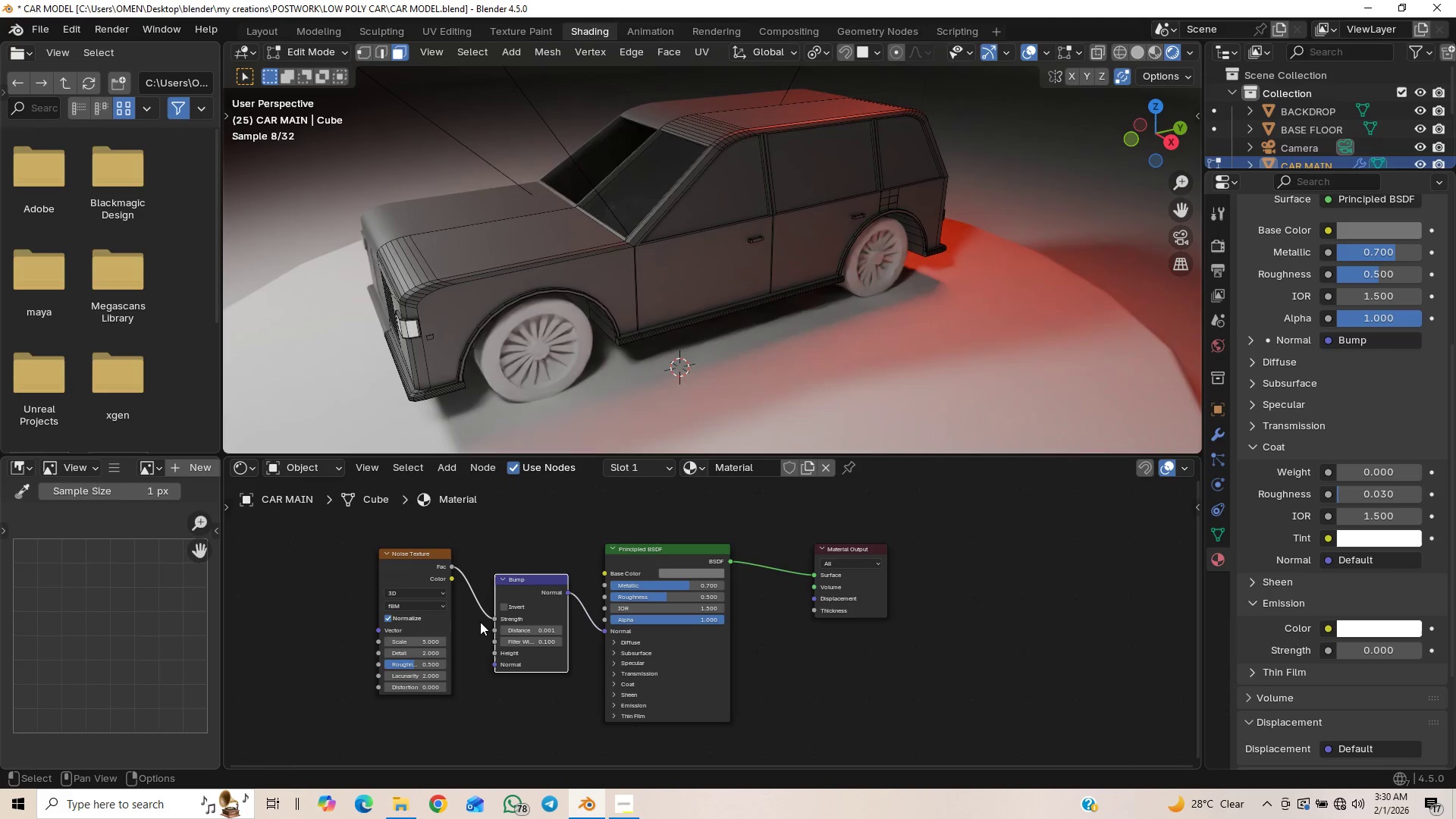 
left_click_drag(start_coordinate=[495, 620], to_coordinate=[475, 628])
 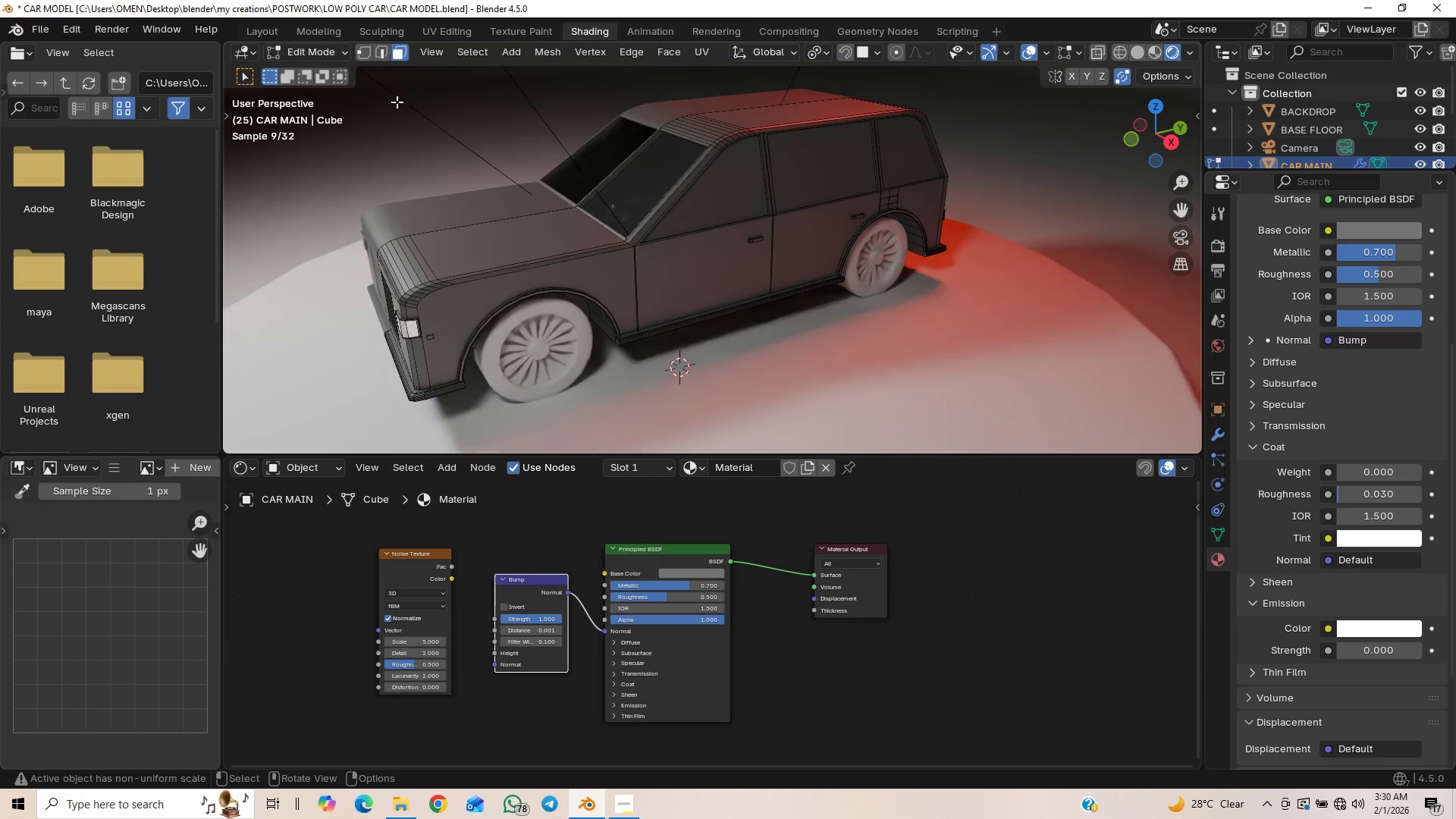 
double_click([329, 52])
 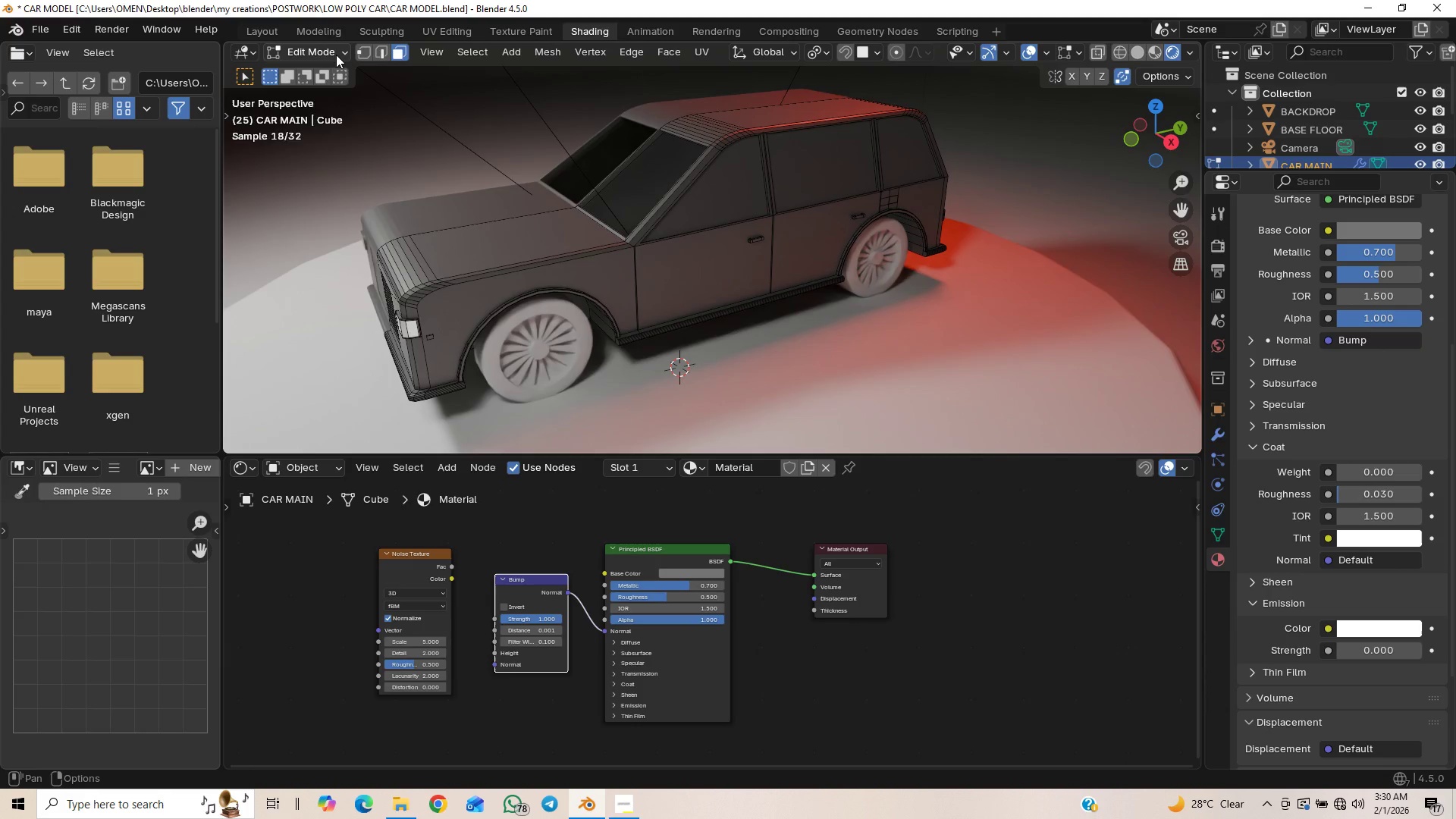 
left_click([336, 55])
 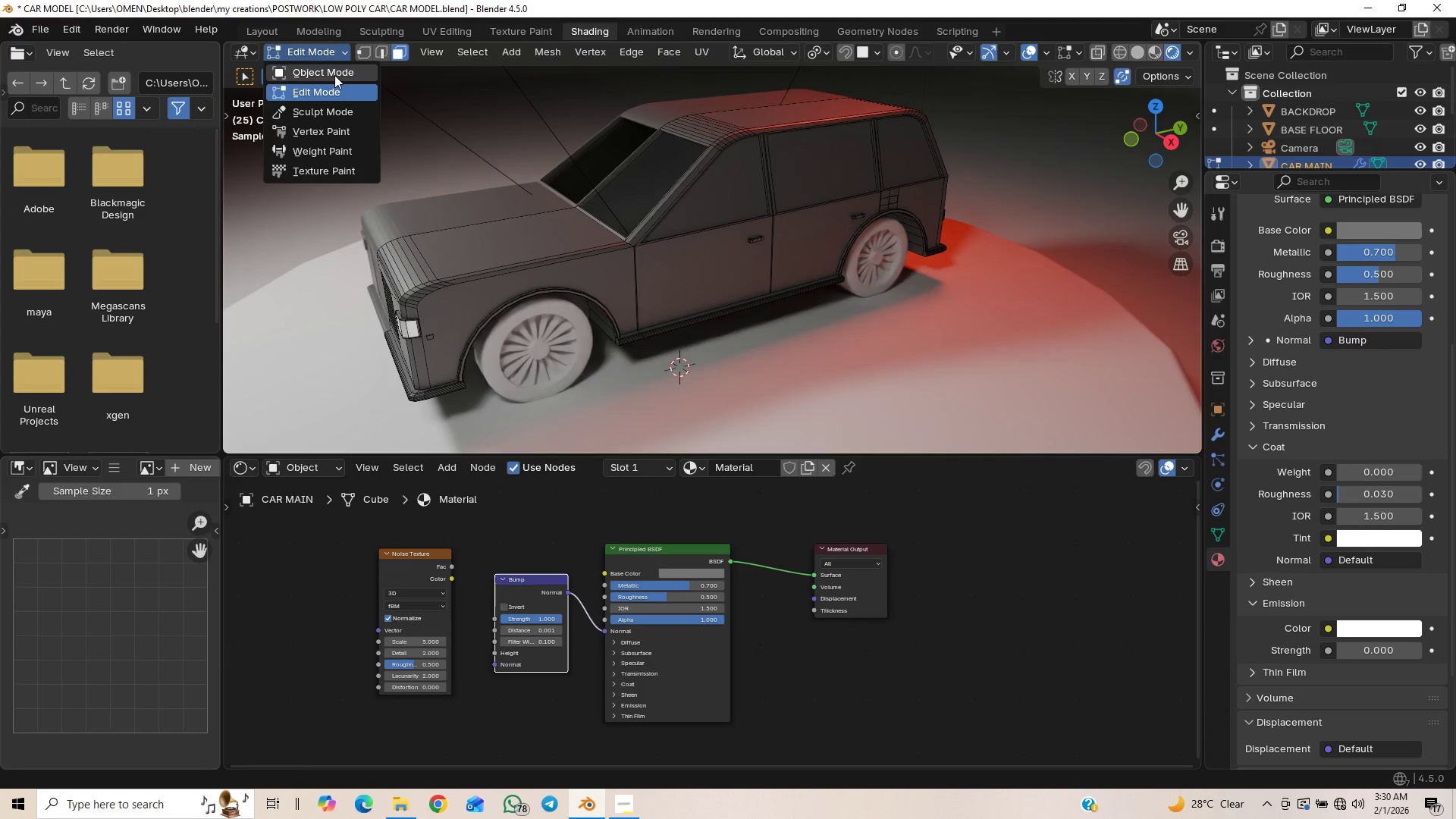 
double_click([334, 75])
 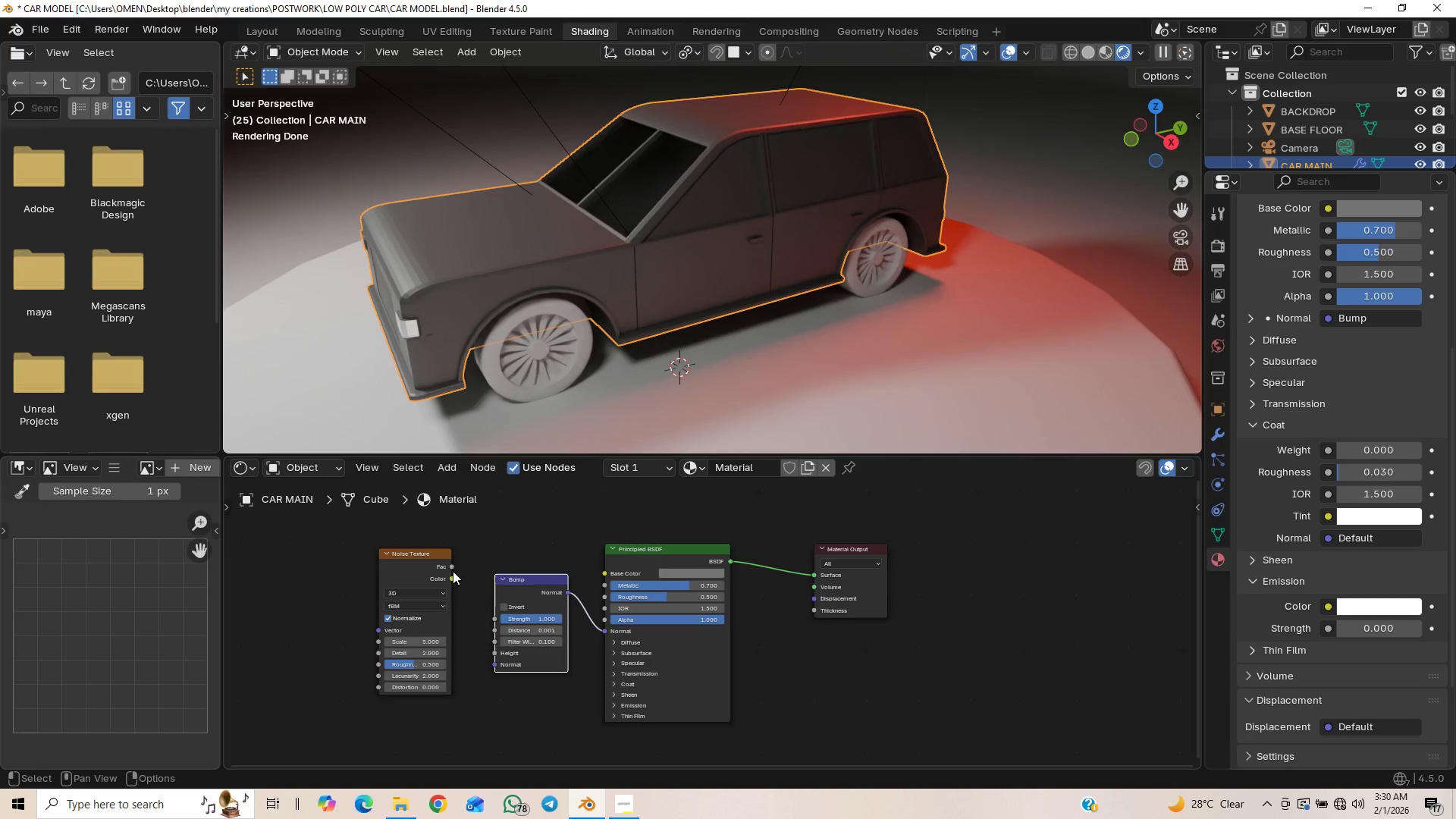 
wait(19.69)
 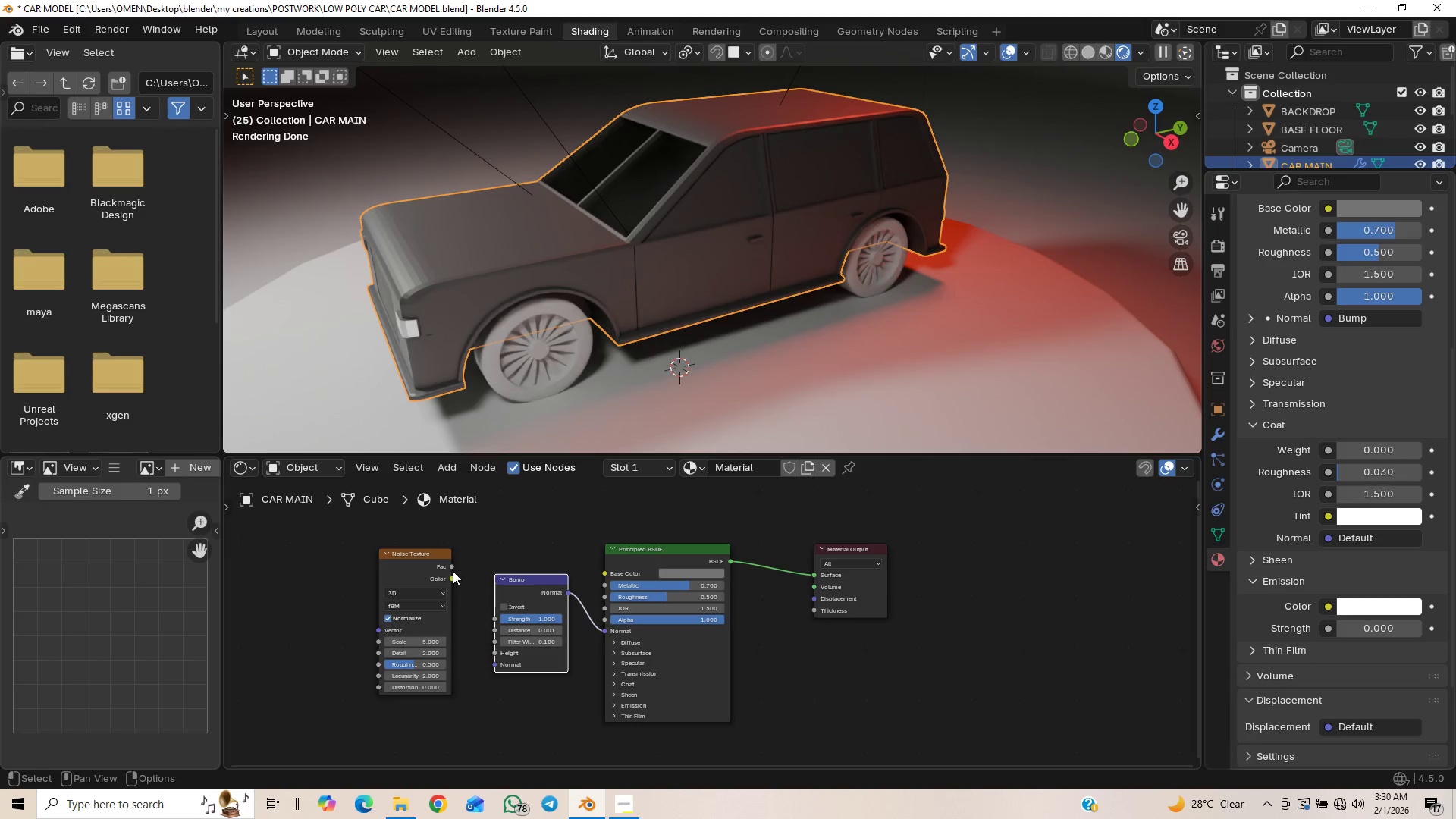 
left_click_drag(start_coordinate=[452, 566], to_coordinate=[495, 617])
 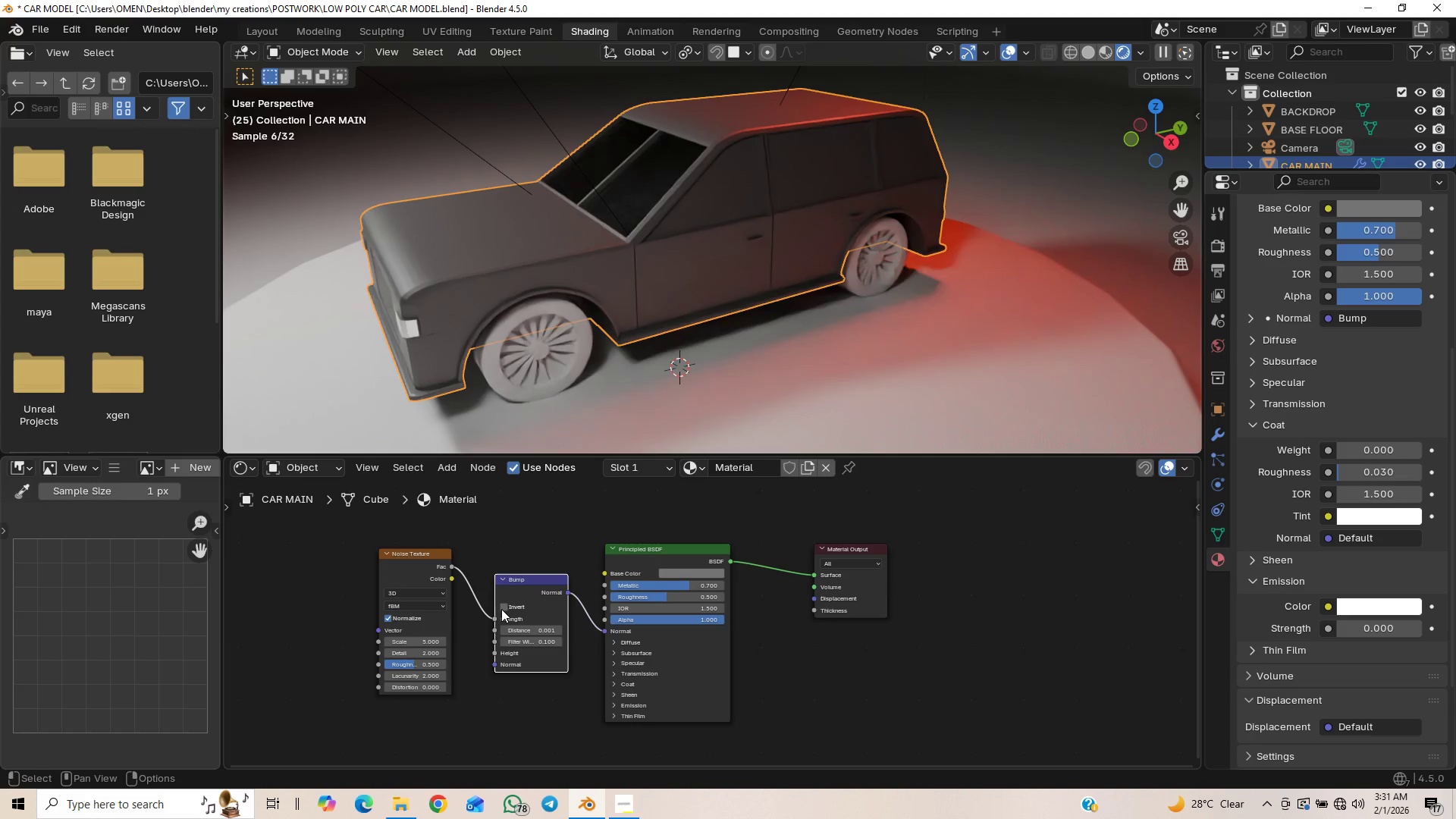 
left_click_drag(start_coordinate=[496, 617], to_coordinate=[494, 633])
 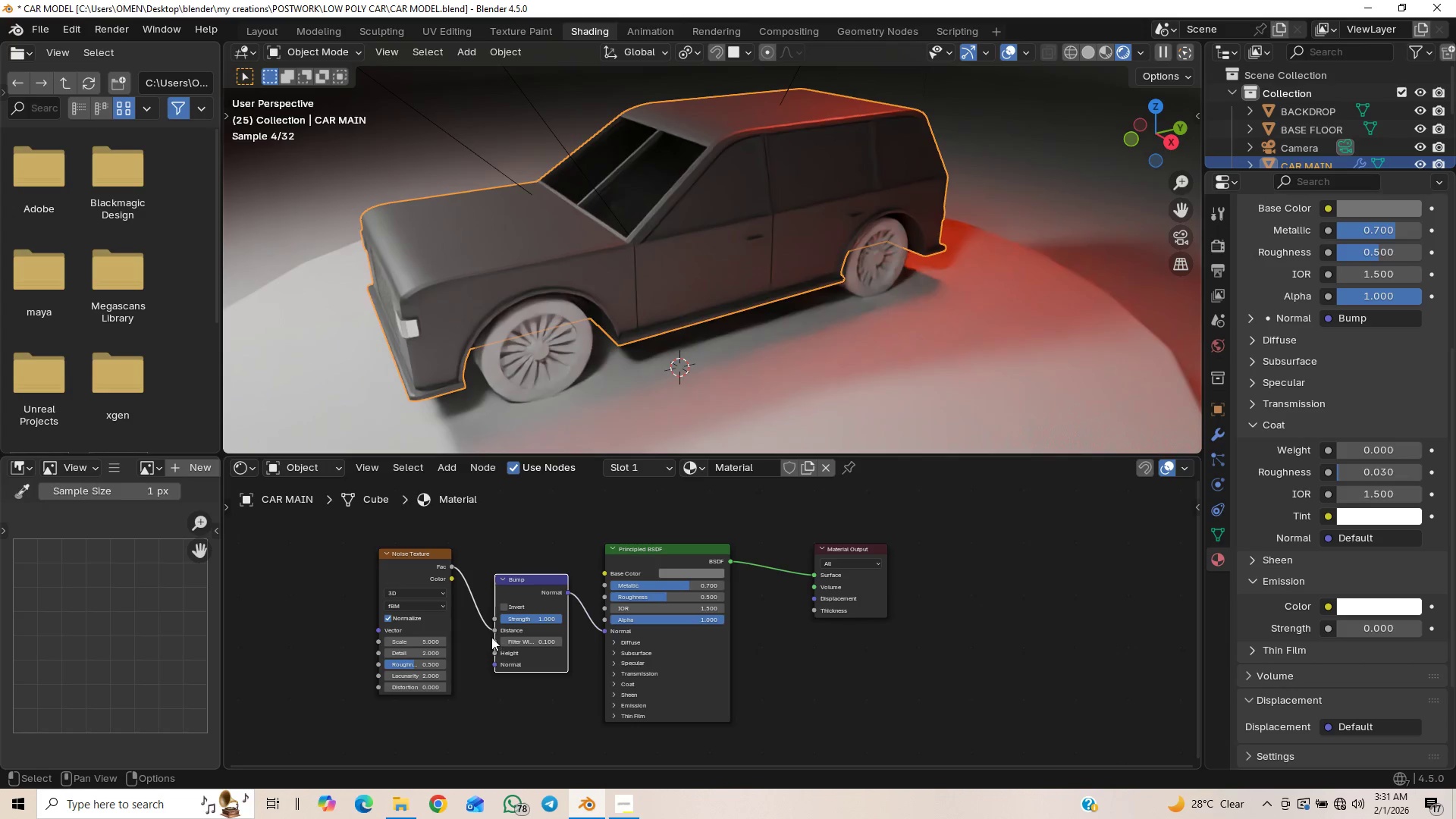 
left_click_drag(start_coordinate=[493, 629], to_coordinate=[491, 653])
 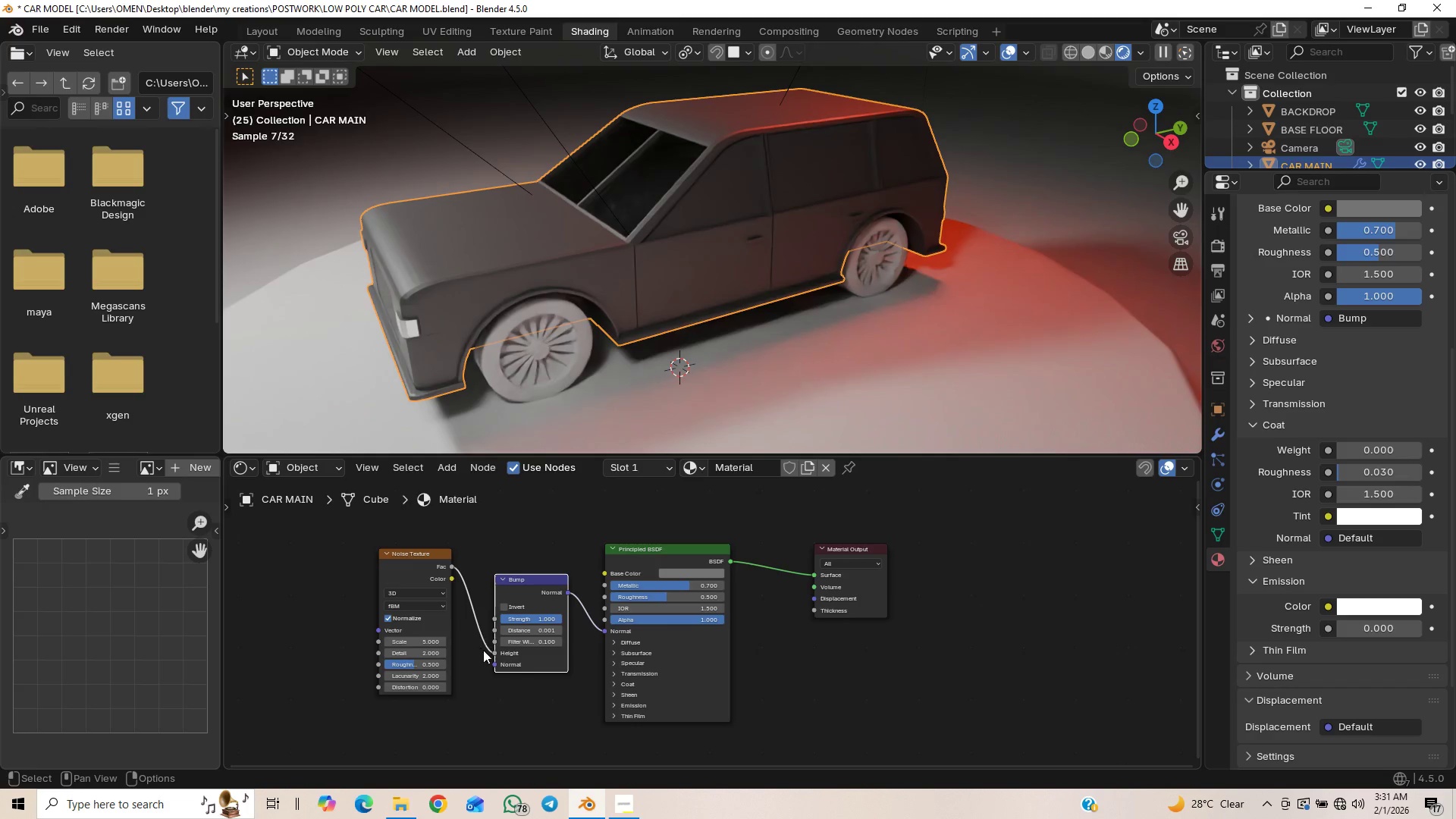 
left_click_drag(start_coordinate=[494, 651], to_coordinate=[488, 668])
 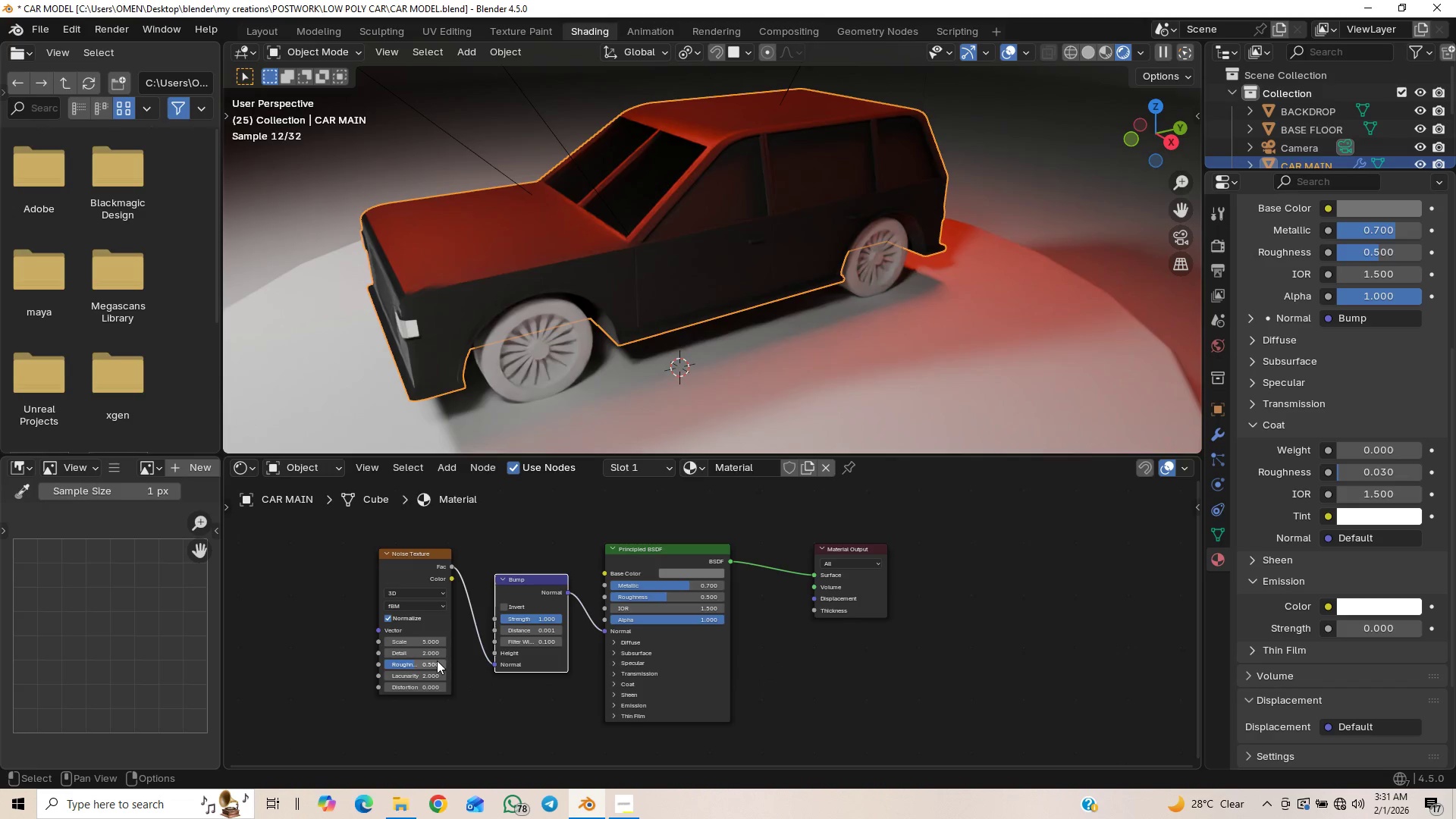 
left_click([423, 644])
 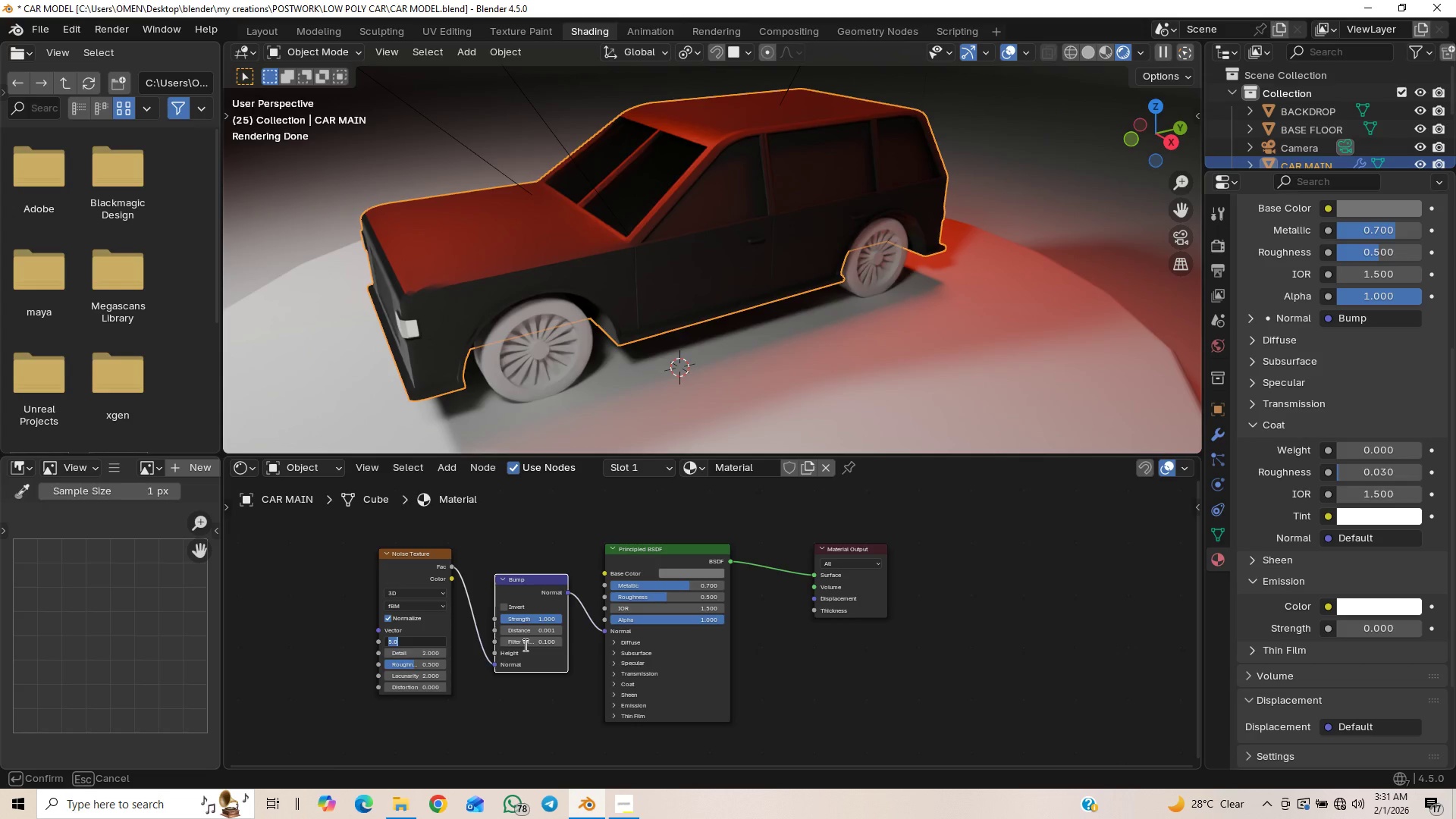 
type(200)
 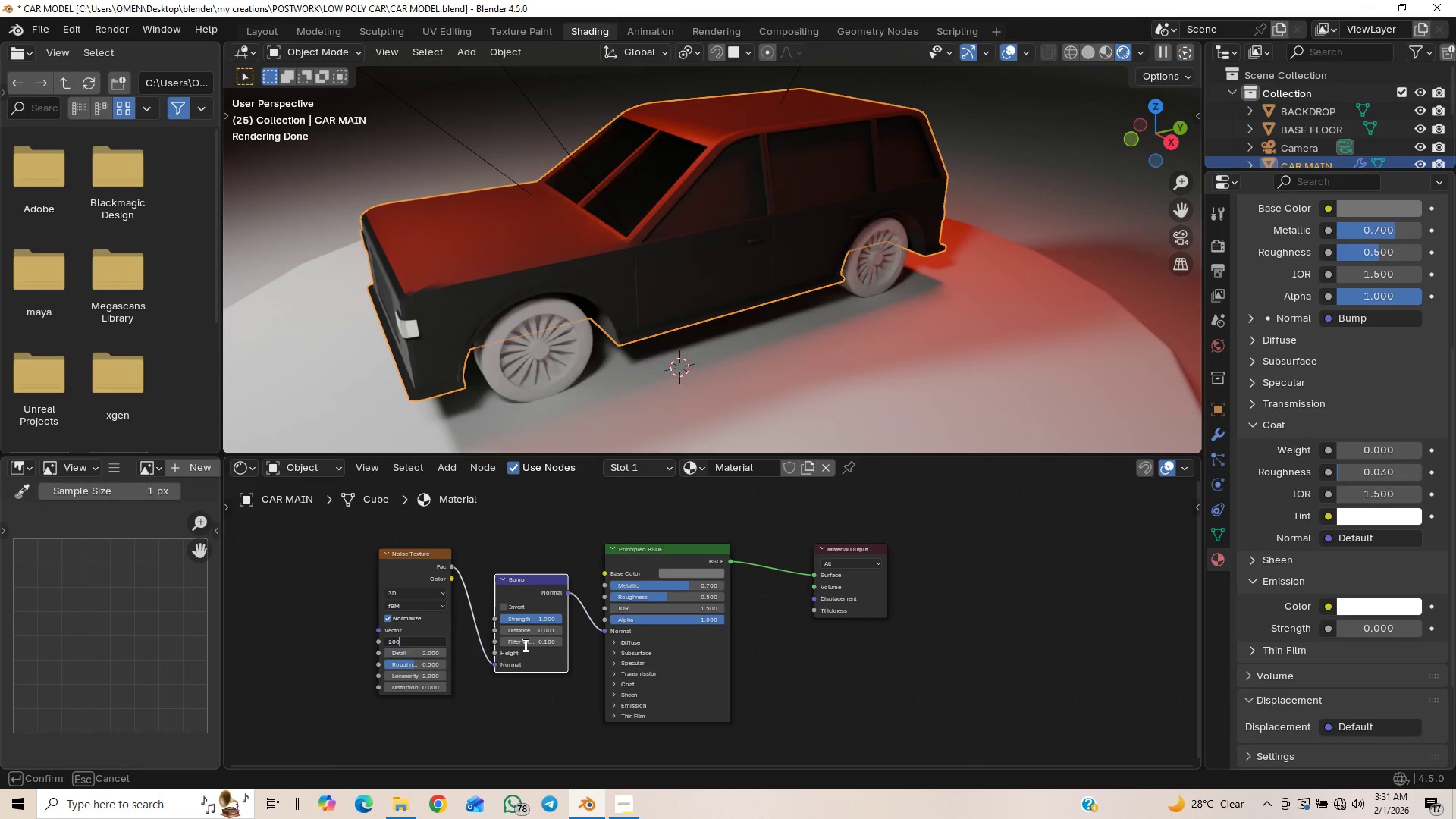 
key(Enter)
 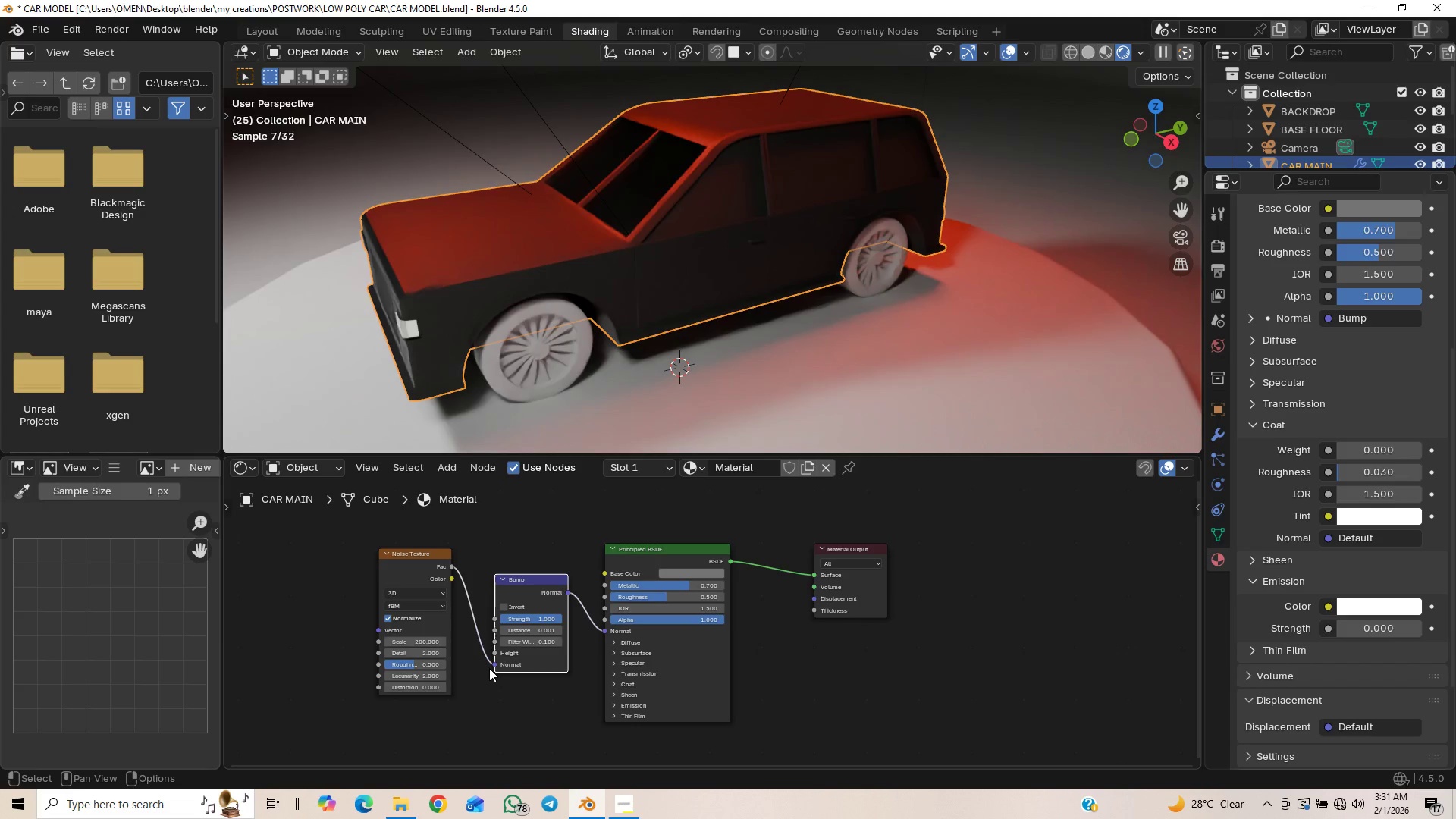 
left_click_drag(start_coordinate=[495, 665], to_coordinate=[494, 653])
 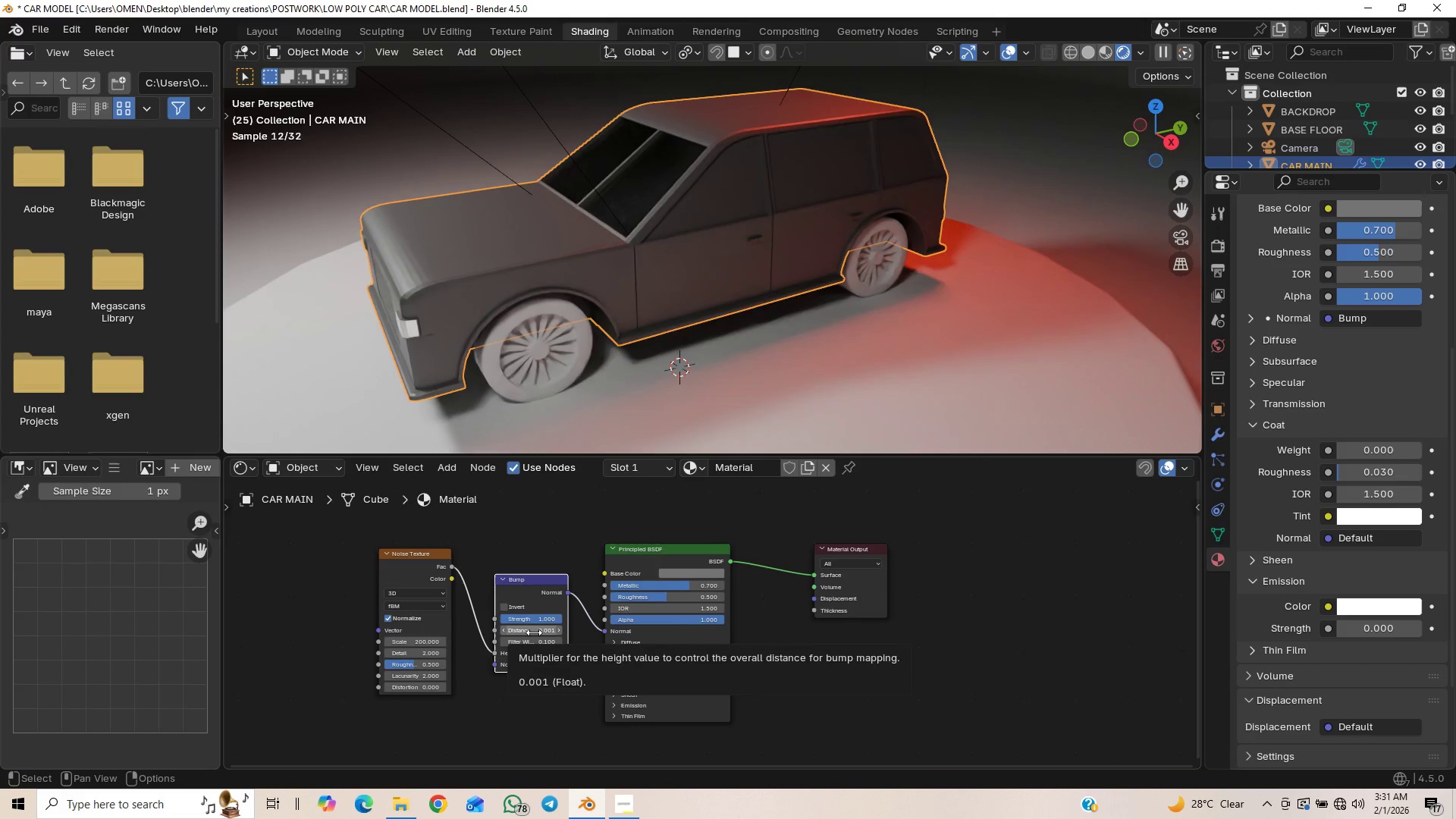 
left_click([541, 617])
 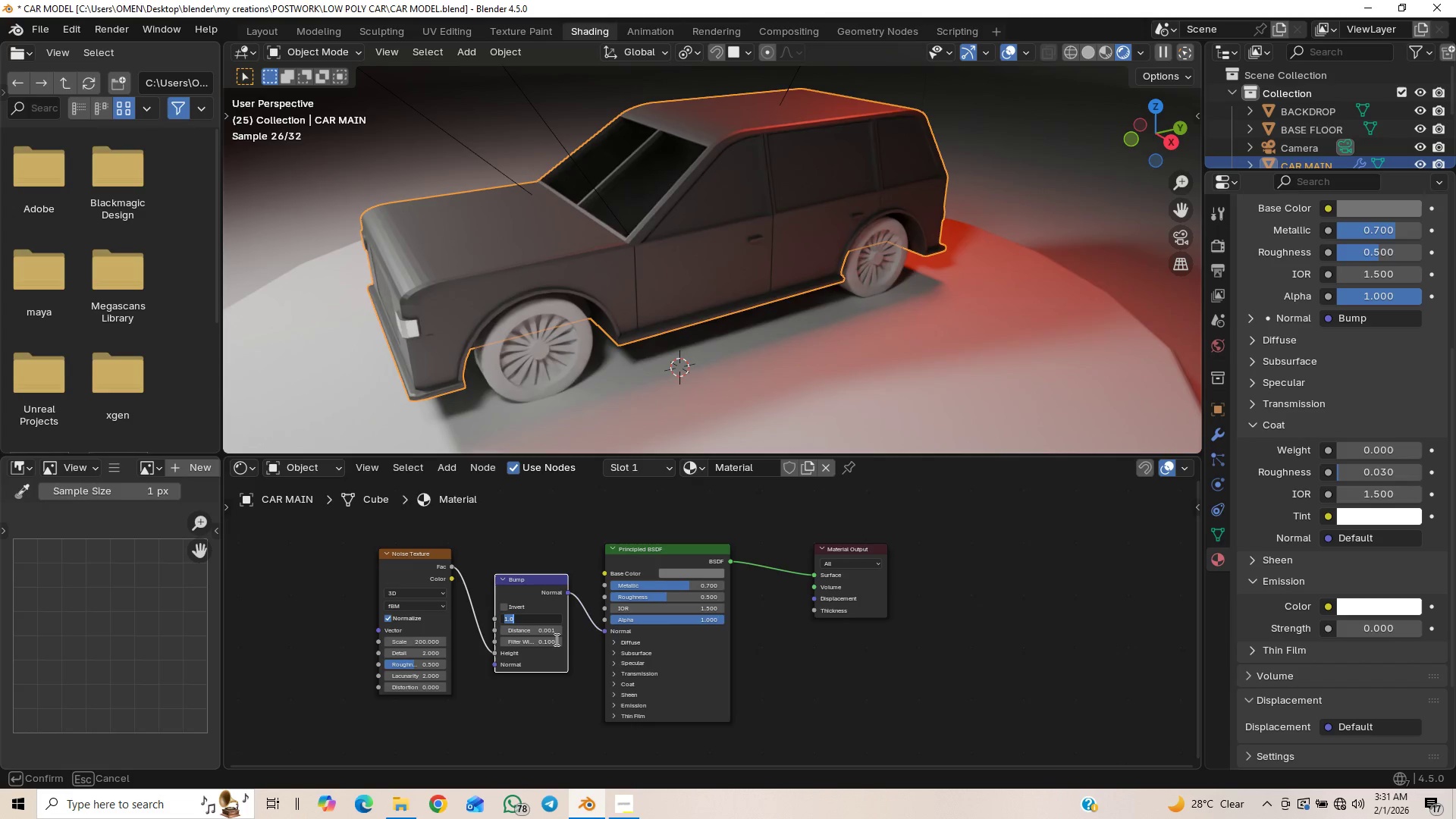 
key(0)
 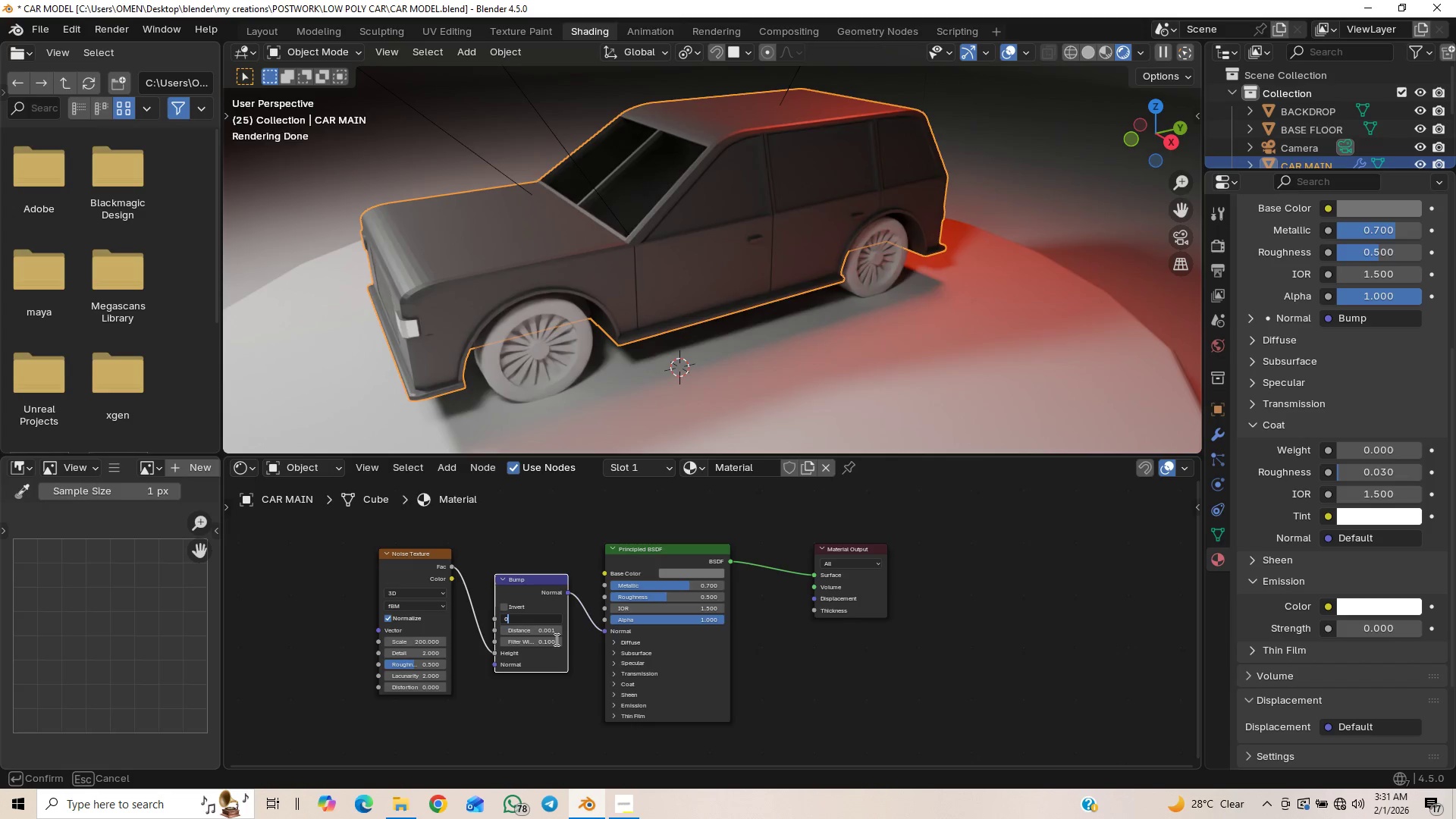 
key(Period)
 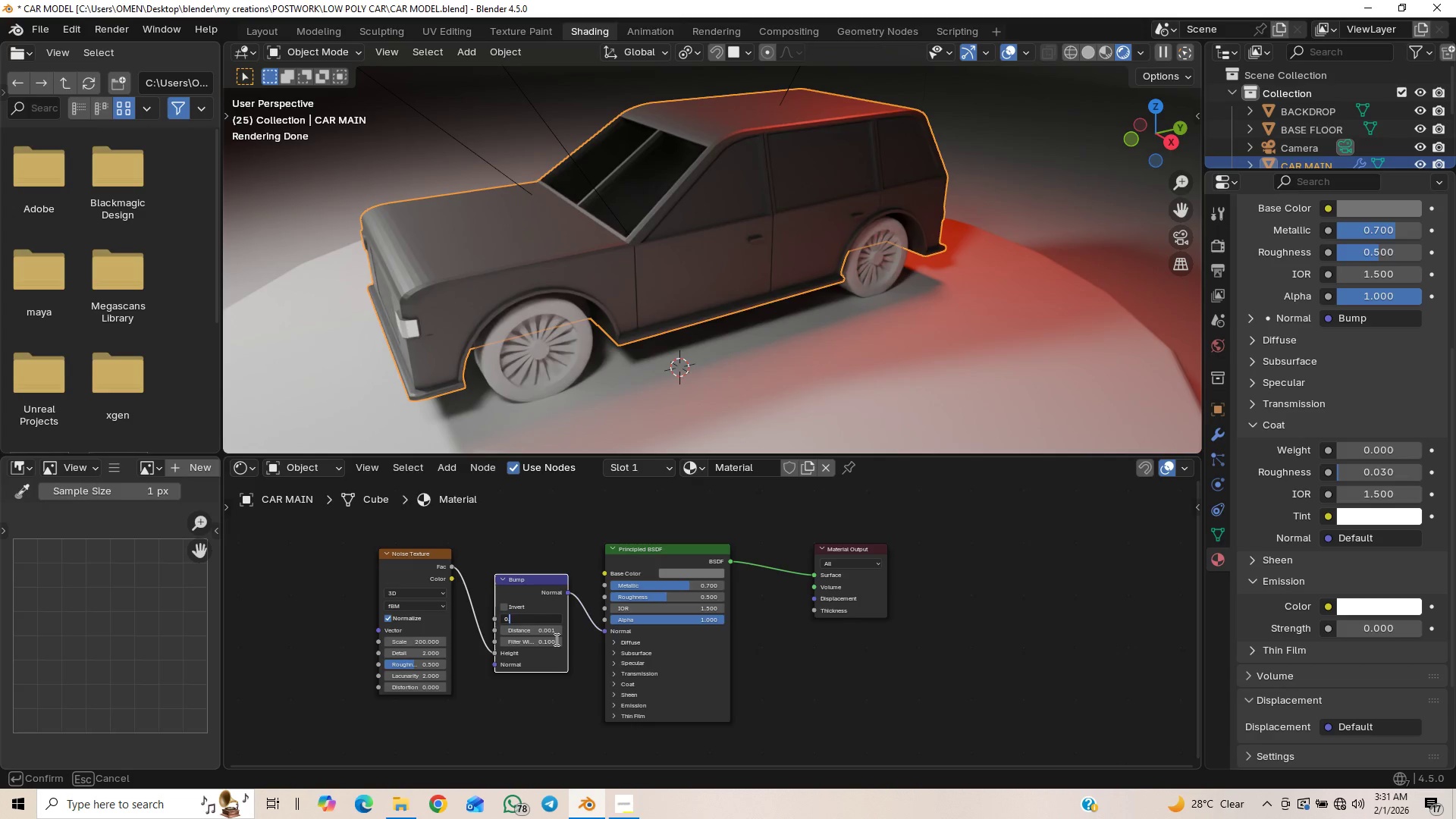 
key(5)
 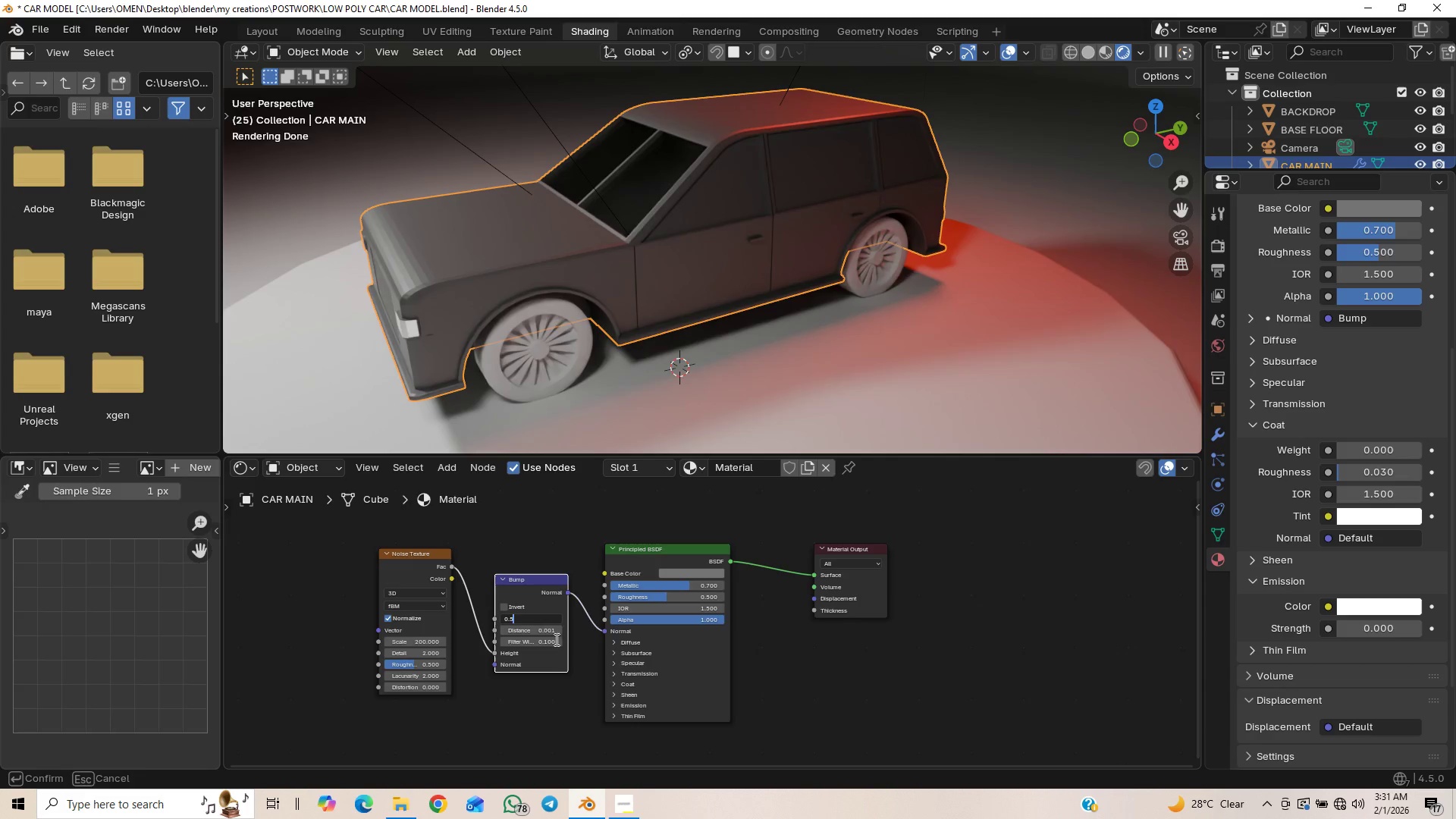 
key(Enter)
 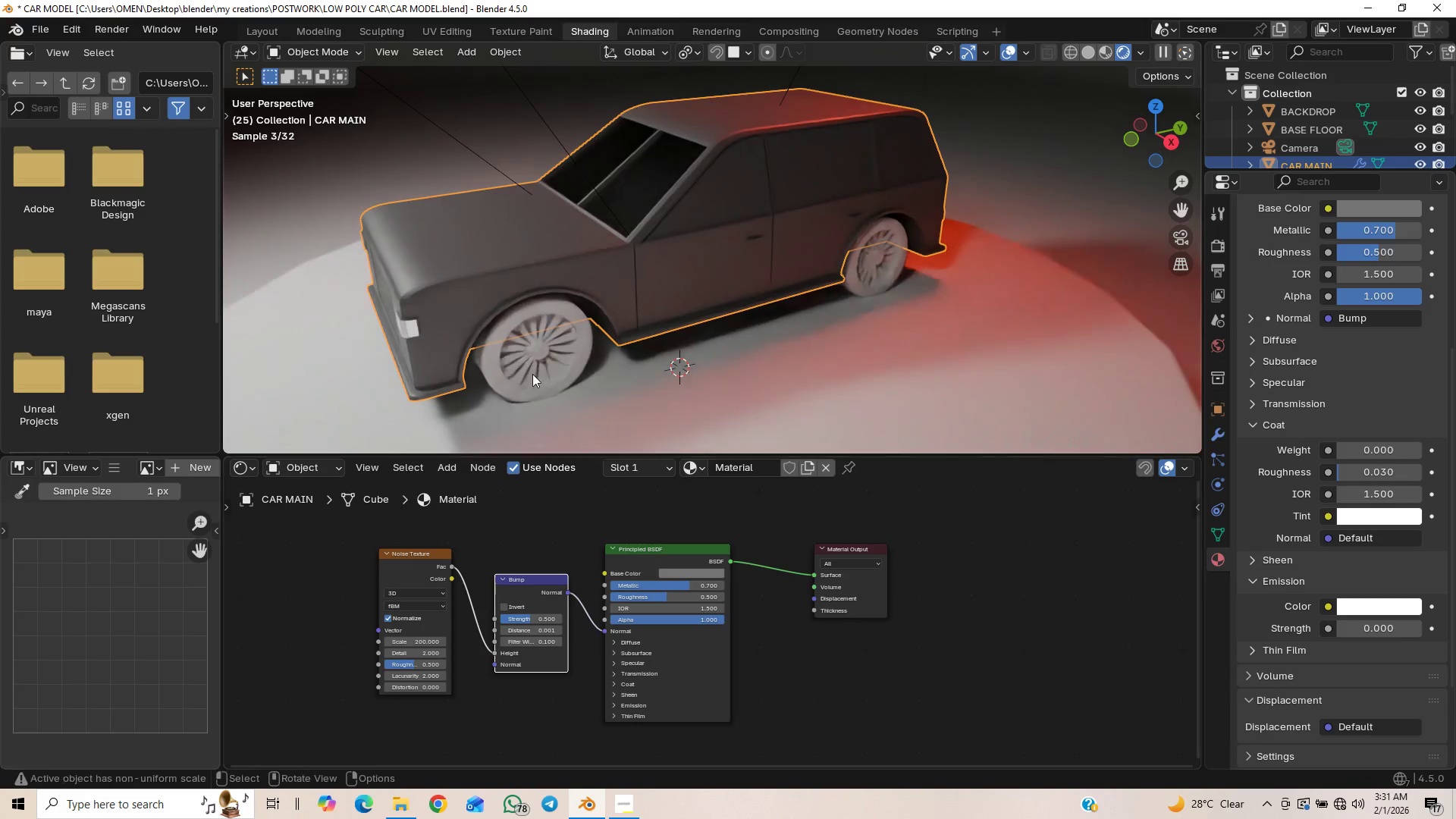 
scroll: coordinate [560, 263], scroll_direction: up, amount: 4.0
 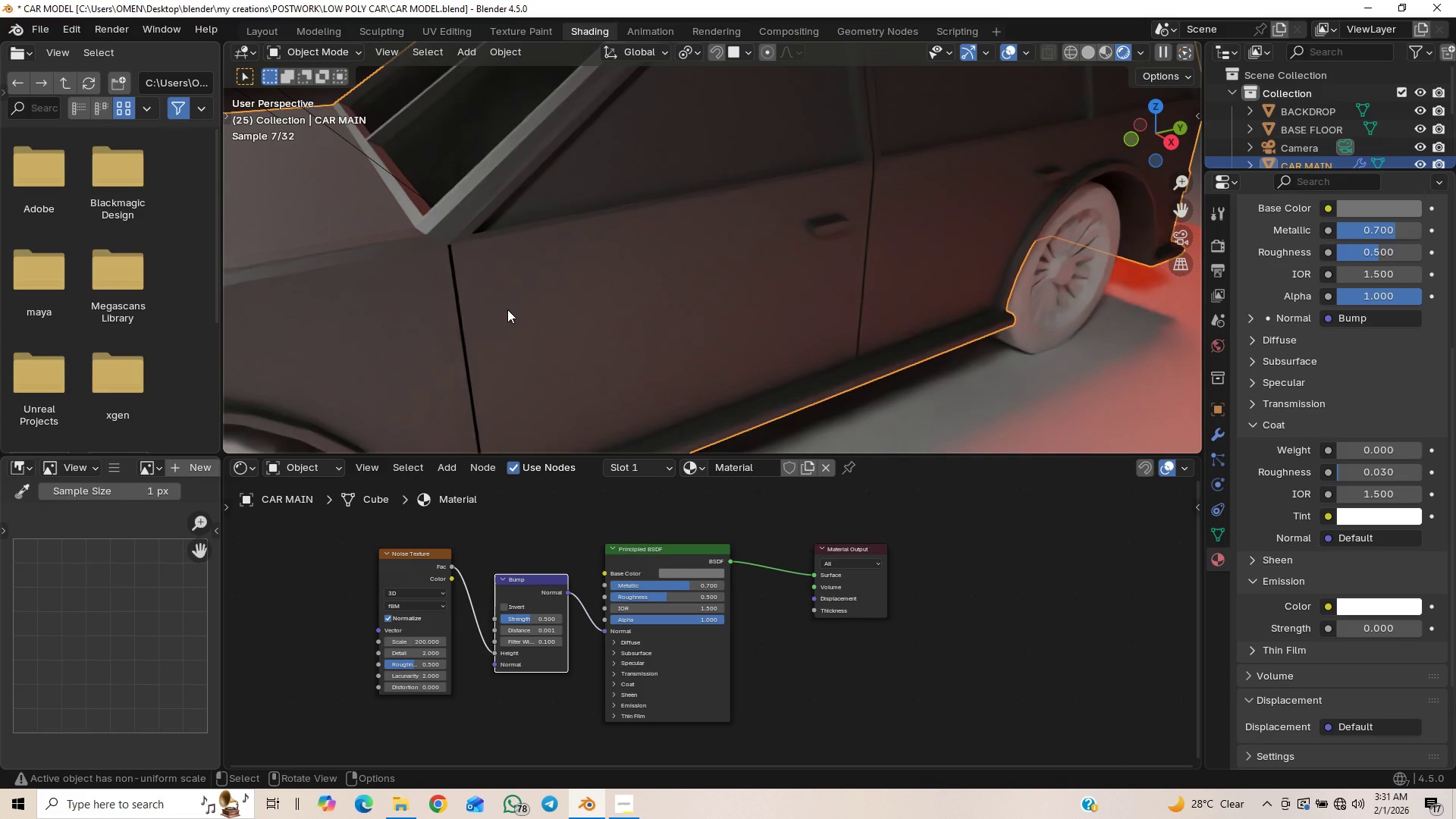 
scroll: coordinate [520, 299], scroll_direction: down, amount: 3.0
 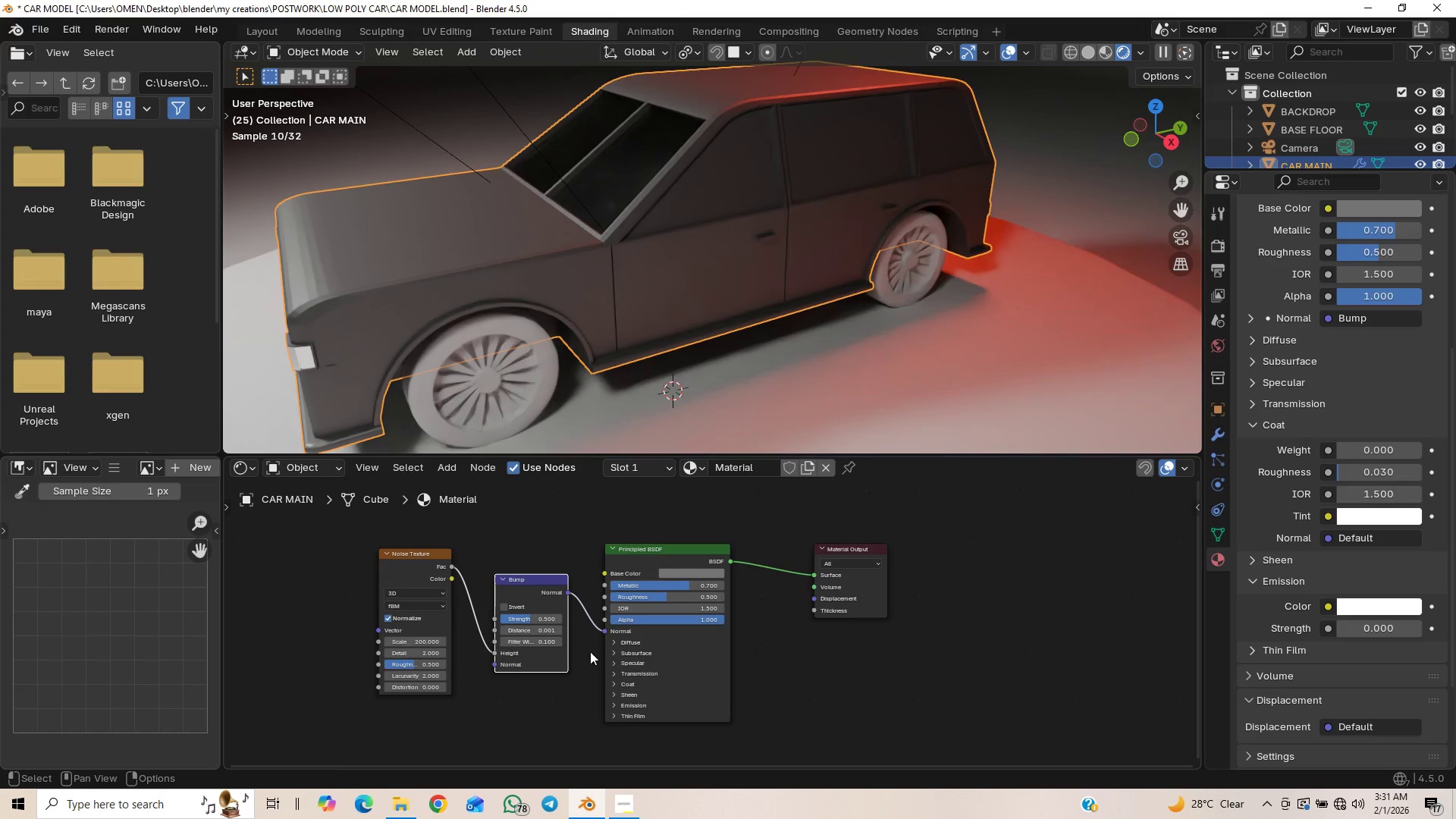 
left_click_drag(start_coordinate=[604, 632], to_coordinate=[601, 575])
 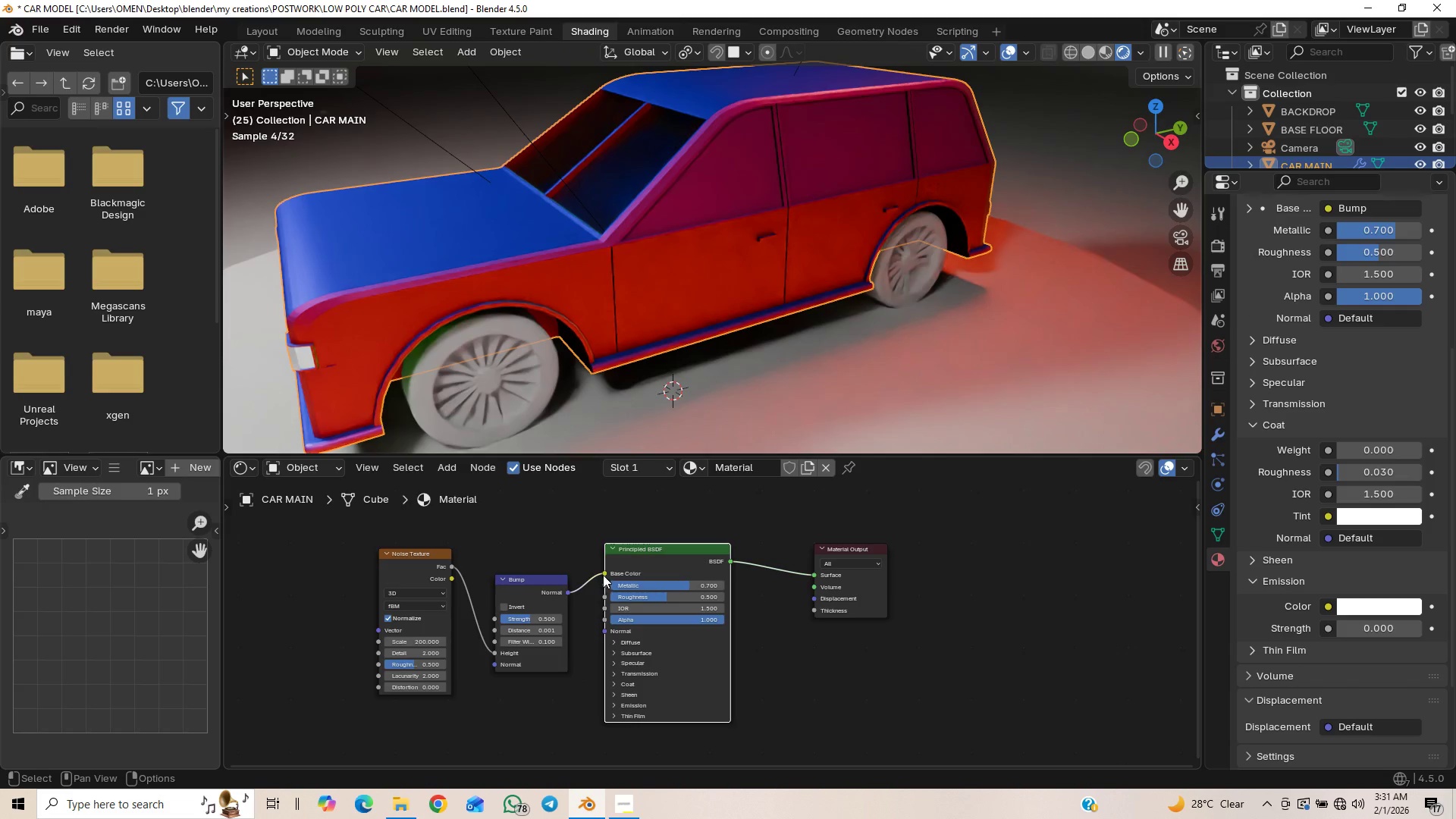 
left_click_drag(start_coordinate=[604, 572], to_coordinate=[600, 632])
 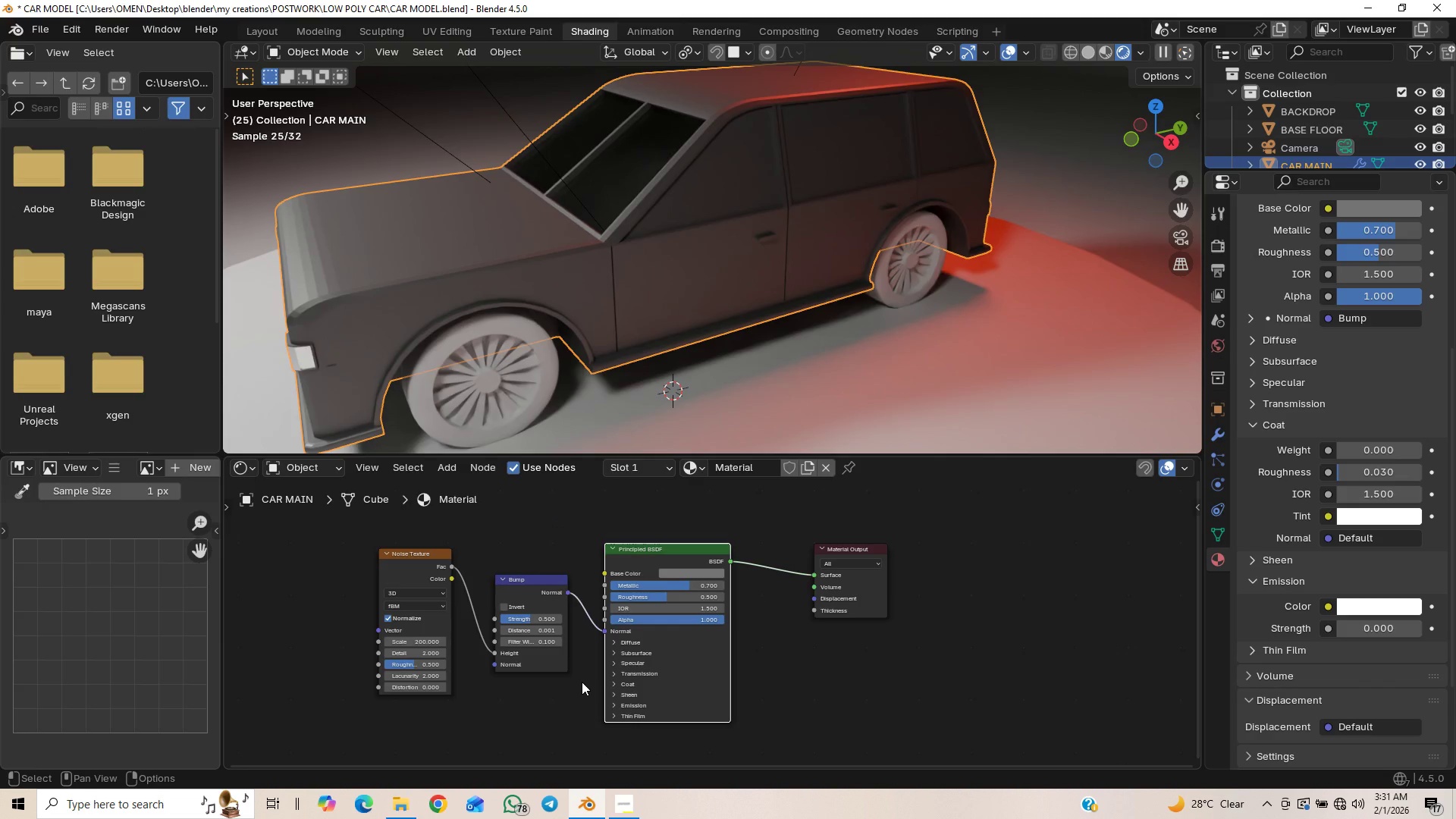 
wait(7.09)
 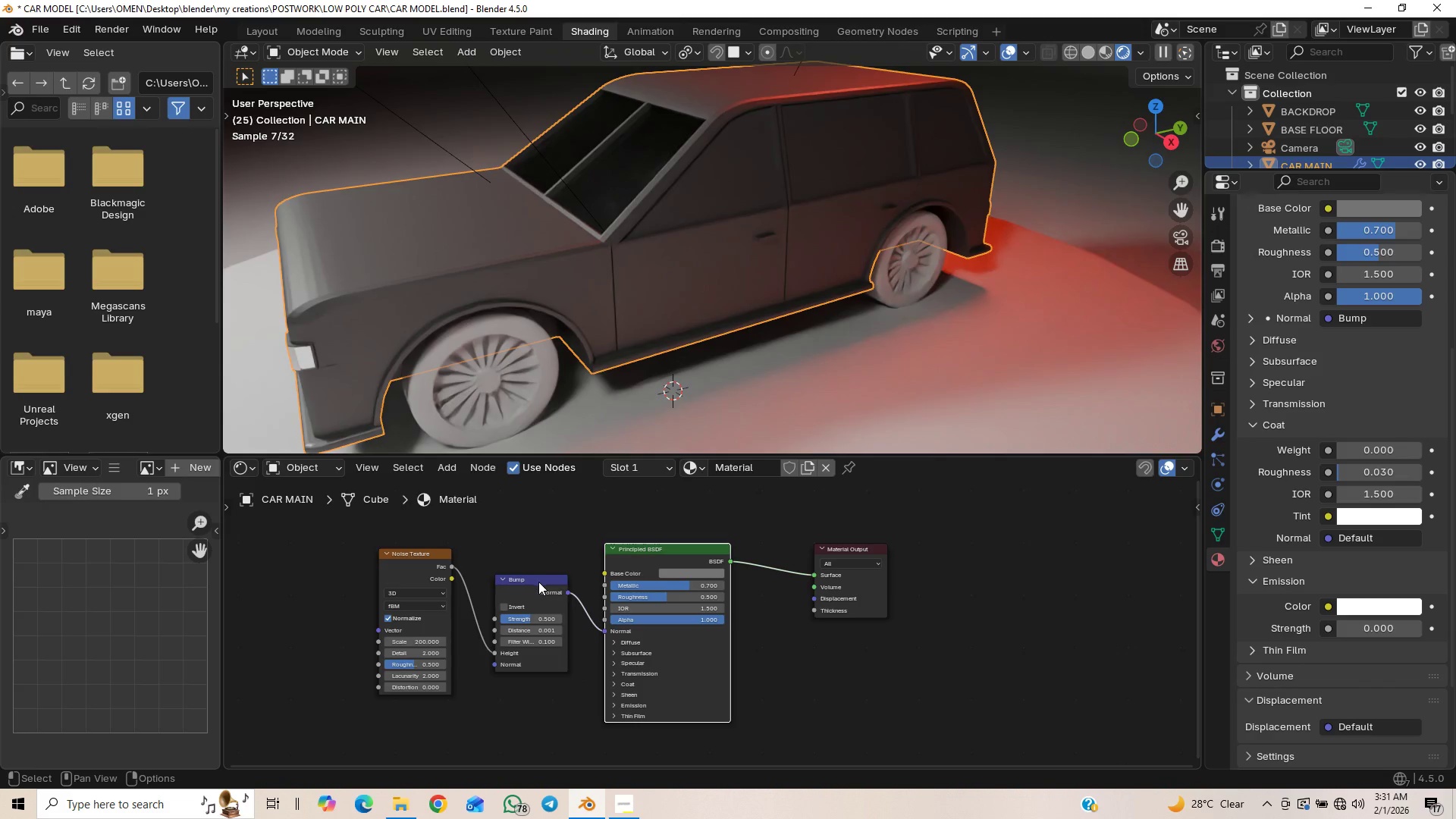 
left_click_drag(start_coordinate=[494, 652], to_coordinate=[475, 659])
 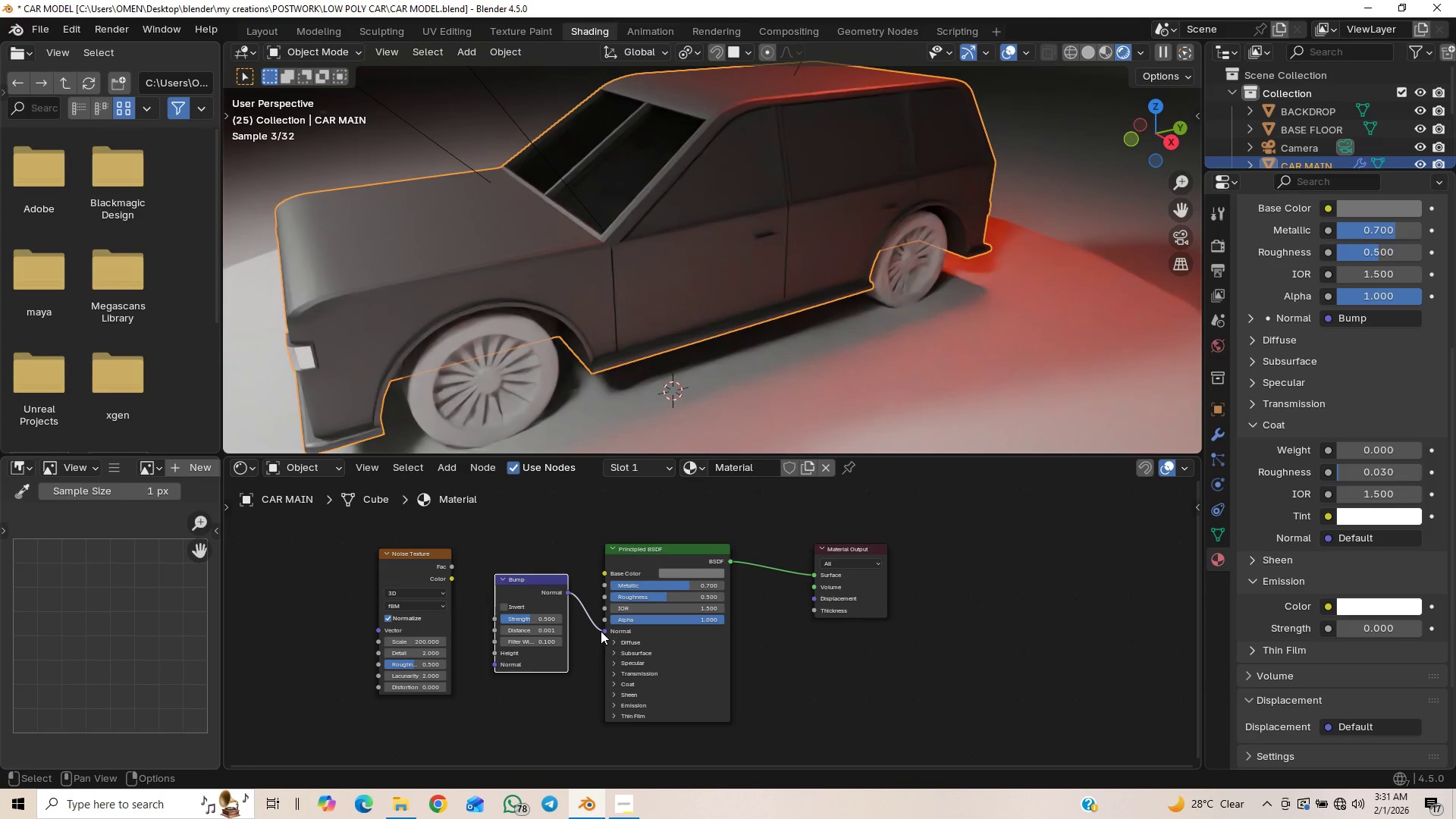 
left_click_drag(start_coordinate=[604, 629], to_coordinate=[592, 646])
 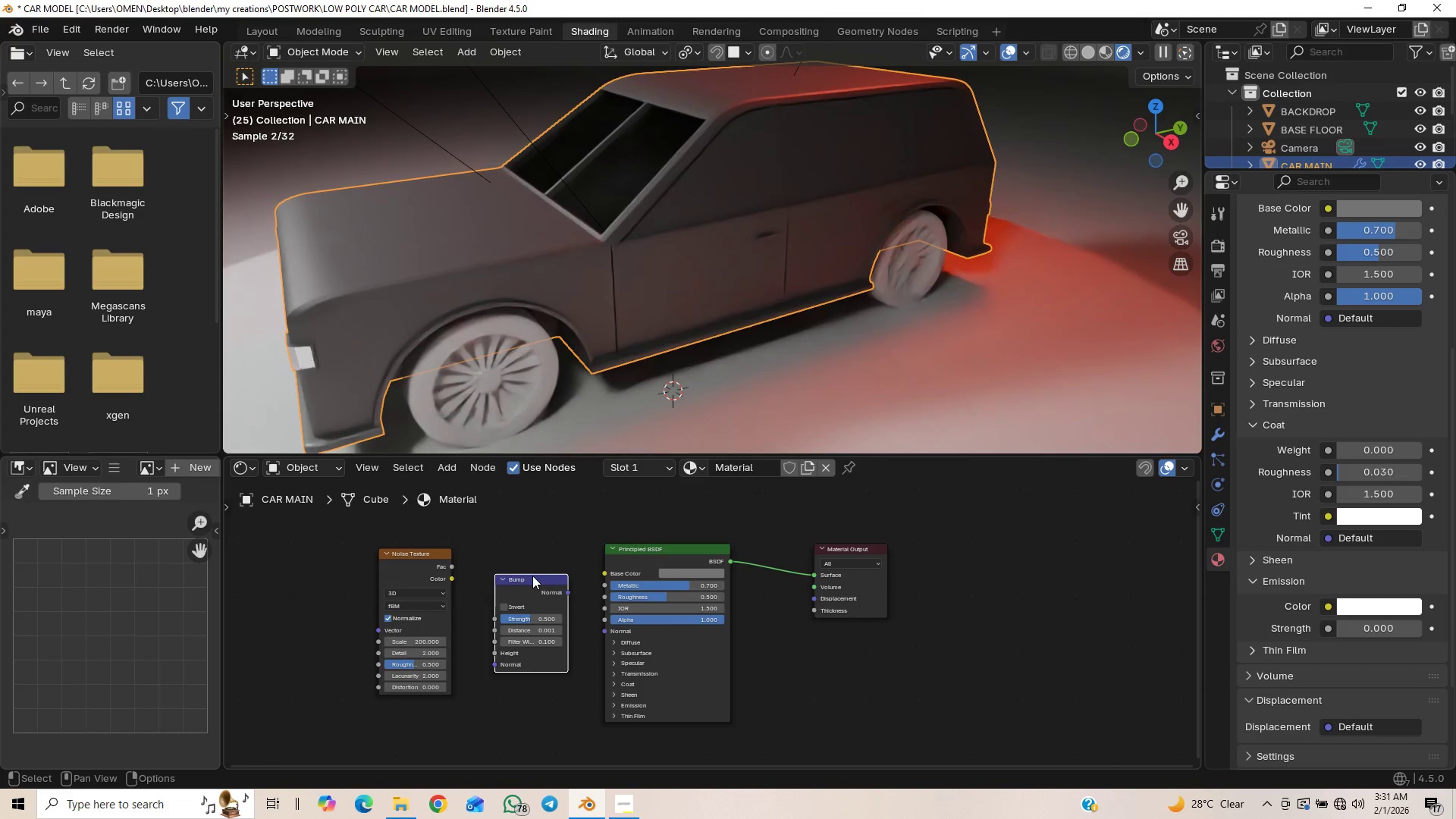 
left_click_drag(start_coordinate=[532, 582], to_coordinate=[308, 561])
 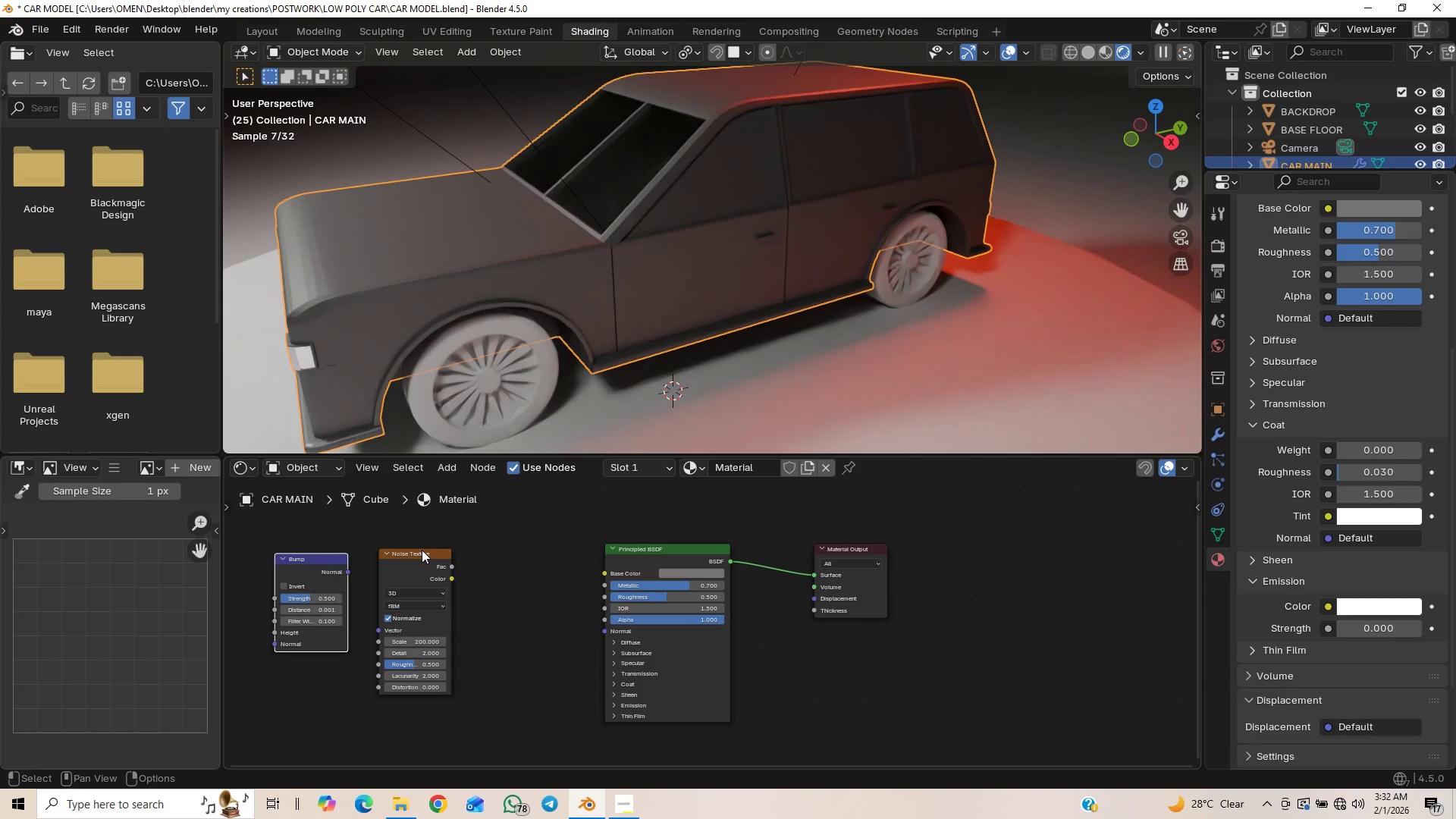 
left_click_drag(start_coordinate=[422, 550], to_coordinate=[513, 549])
 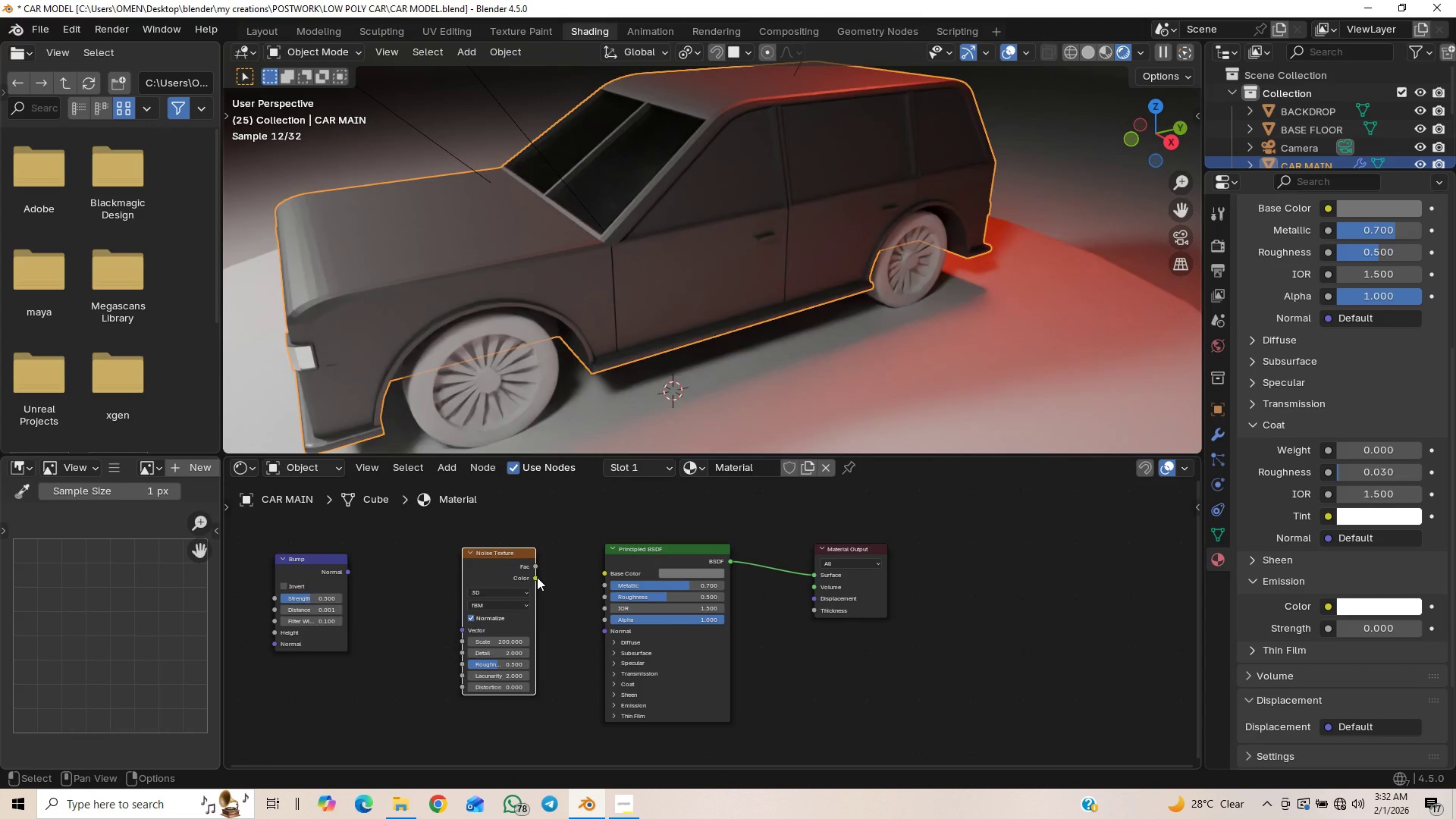 
left_click_drag(start_coordinate=[537, 577], to_coordinate=[598, 576])
 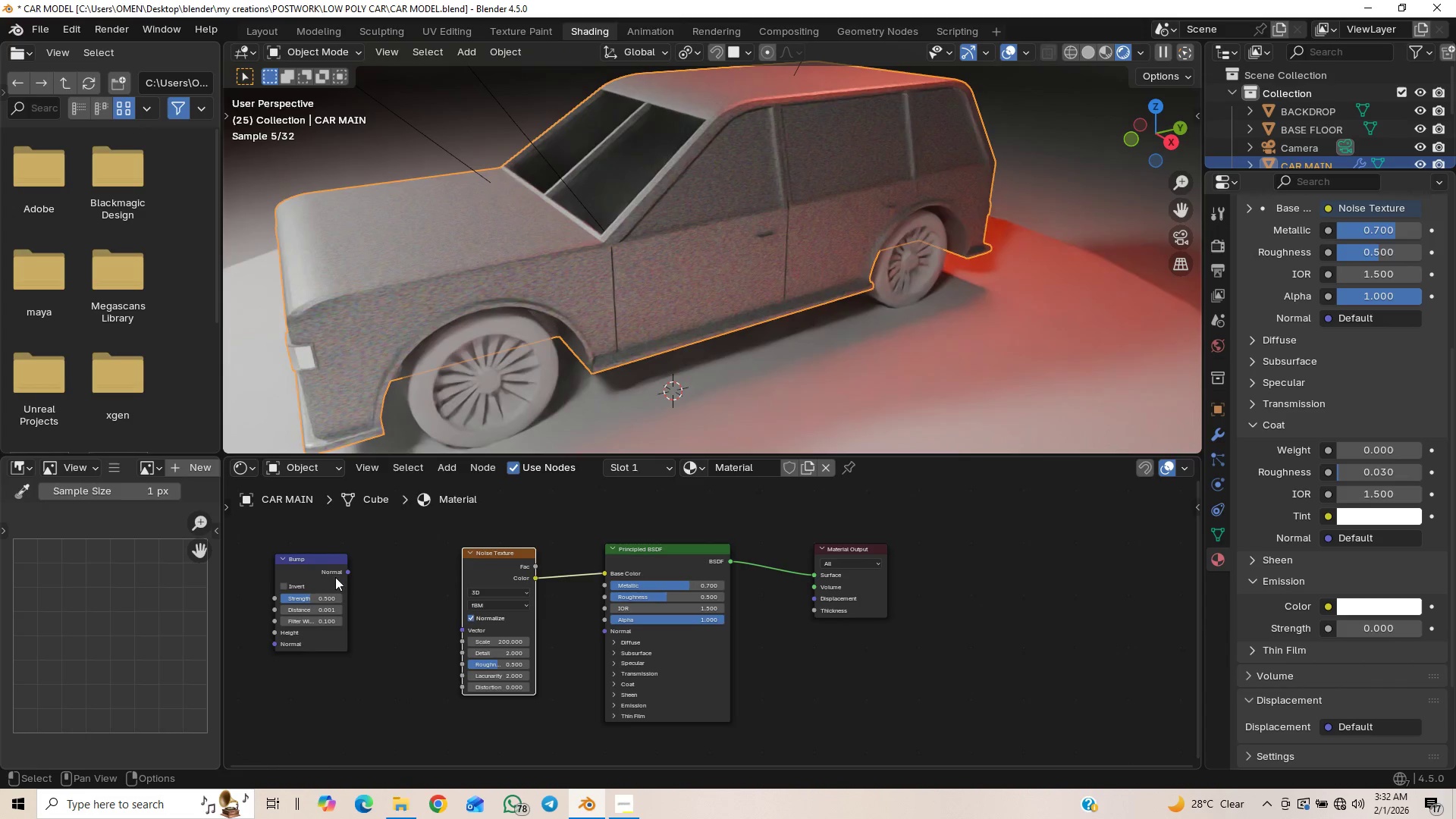 
left_click_drag(start_coordinate=[314, 557], to_coordinate=[403, 556])
 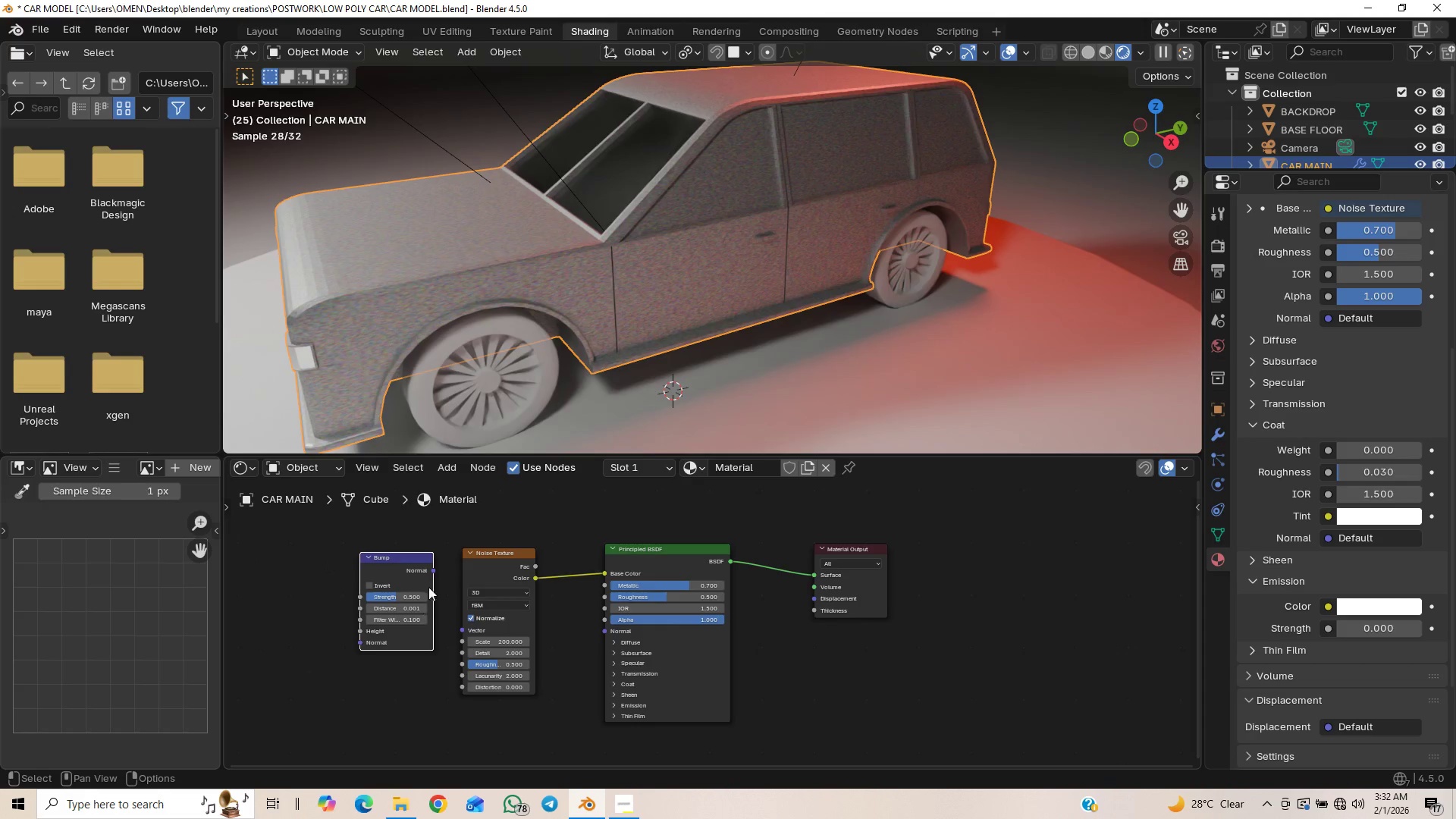 
left_click_drag(start_coordinate=[431, 570], to_coordinate=[457, 624])
 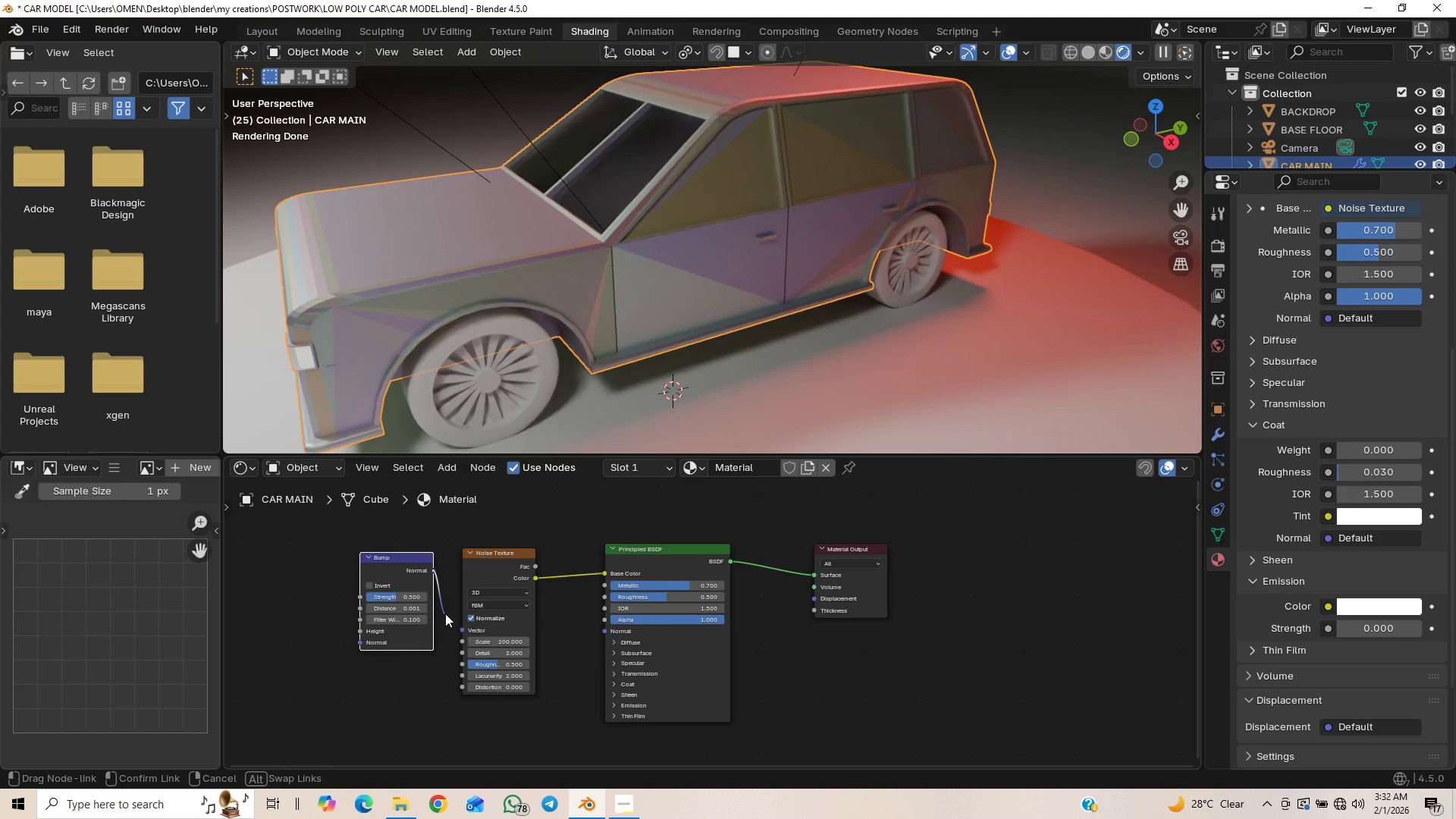 
wait(14.73)
 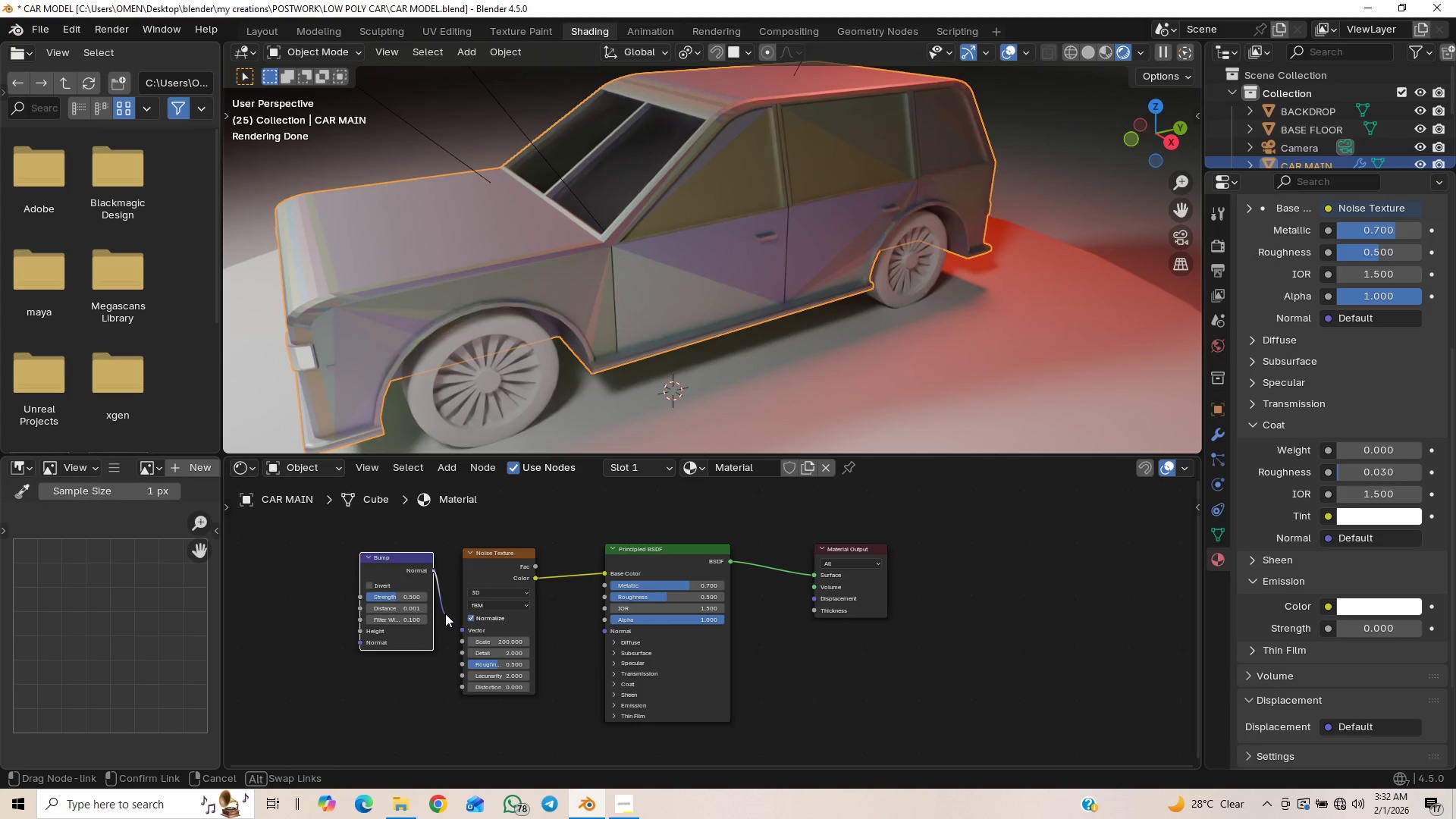 
left_click_drag(start_coordinate=[536, 576], to_coordinate=[536, 566])
 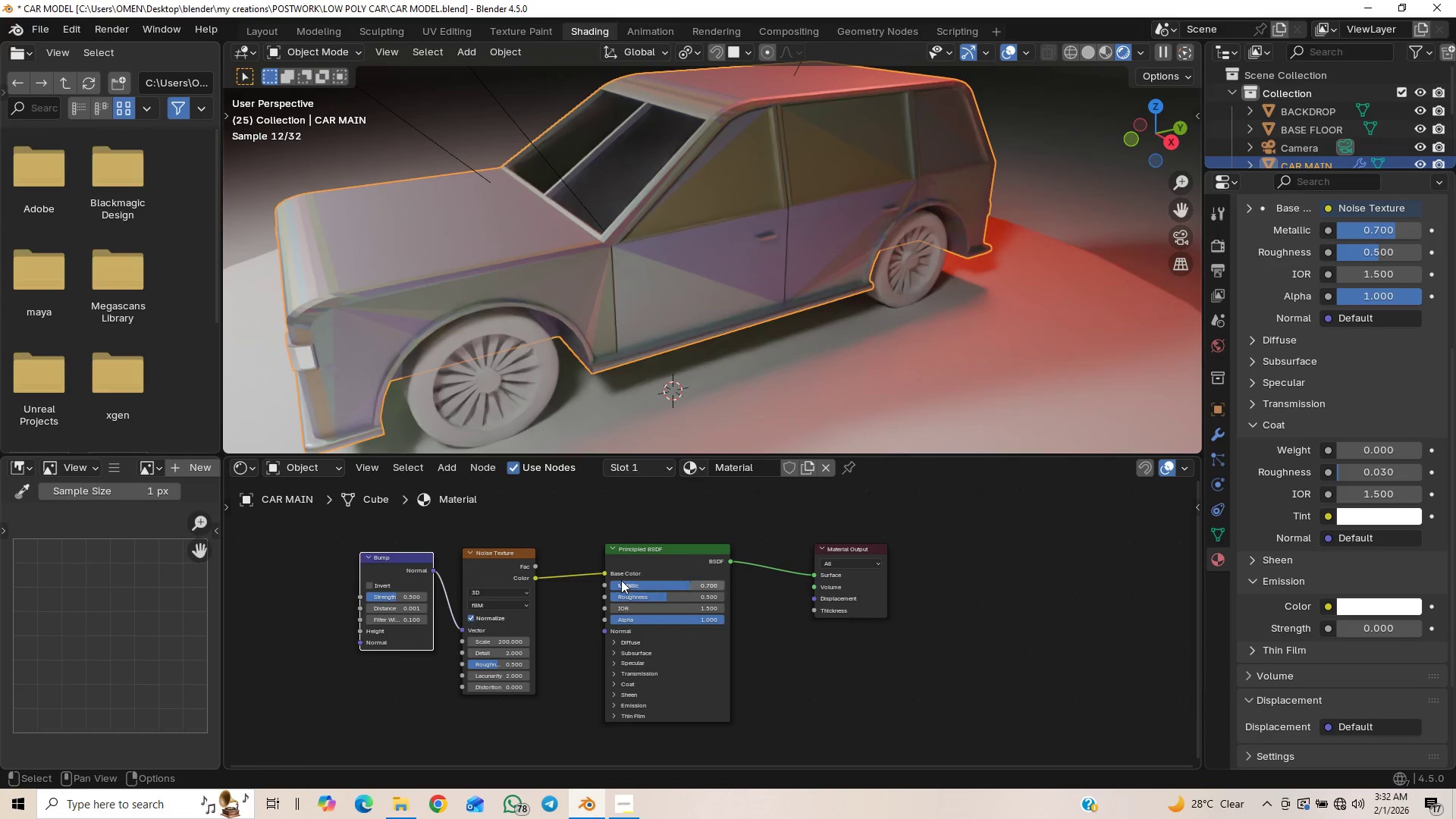 
left_click_drag(start_coordinate=[603, 570], to_coordinate=[586, 581])
 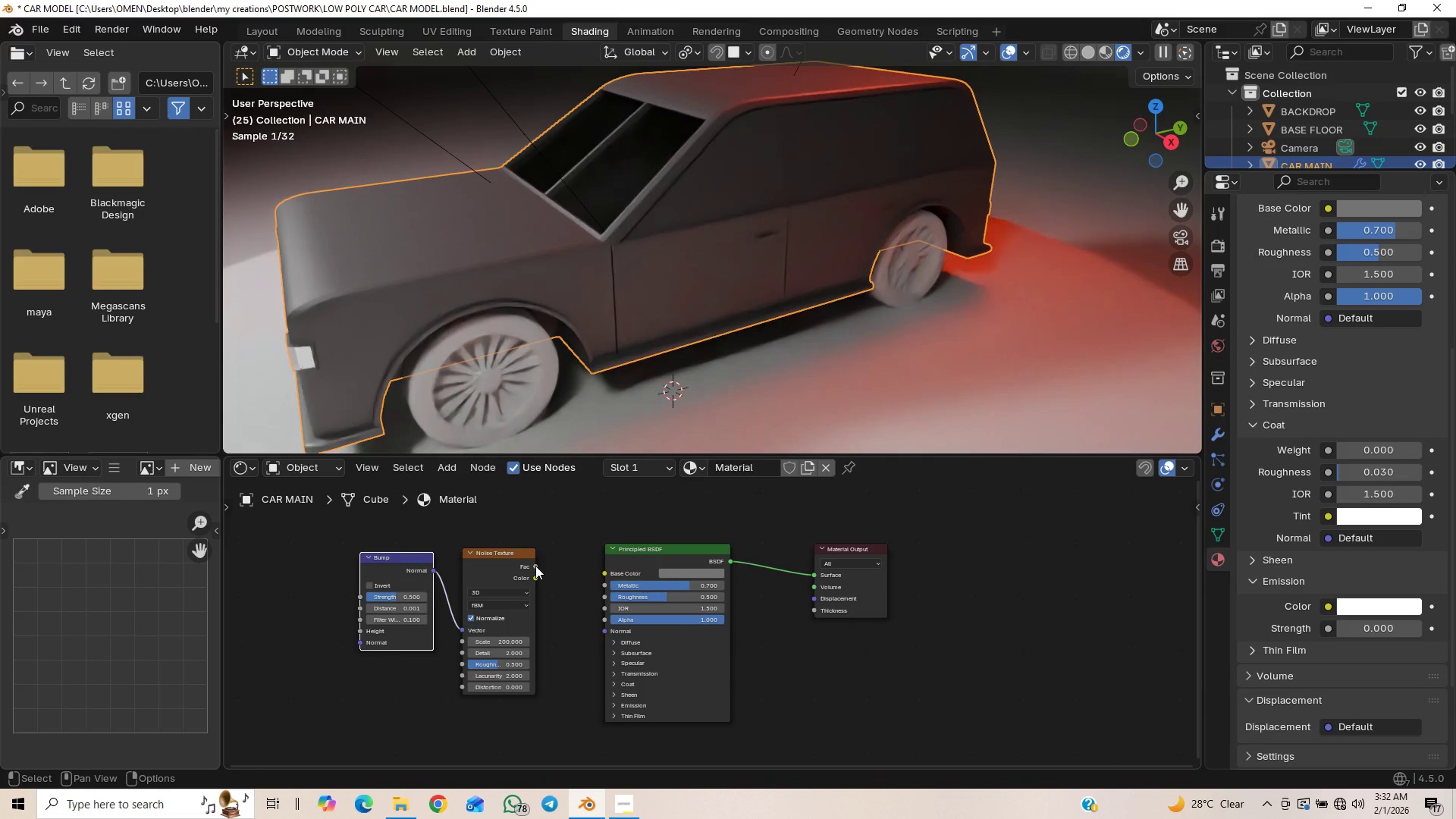 
left_click_drag(start_coordinate=[535, 566], to_coordinate=[603, 578])
 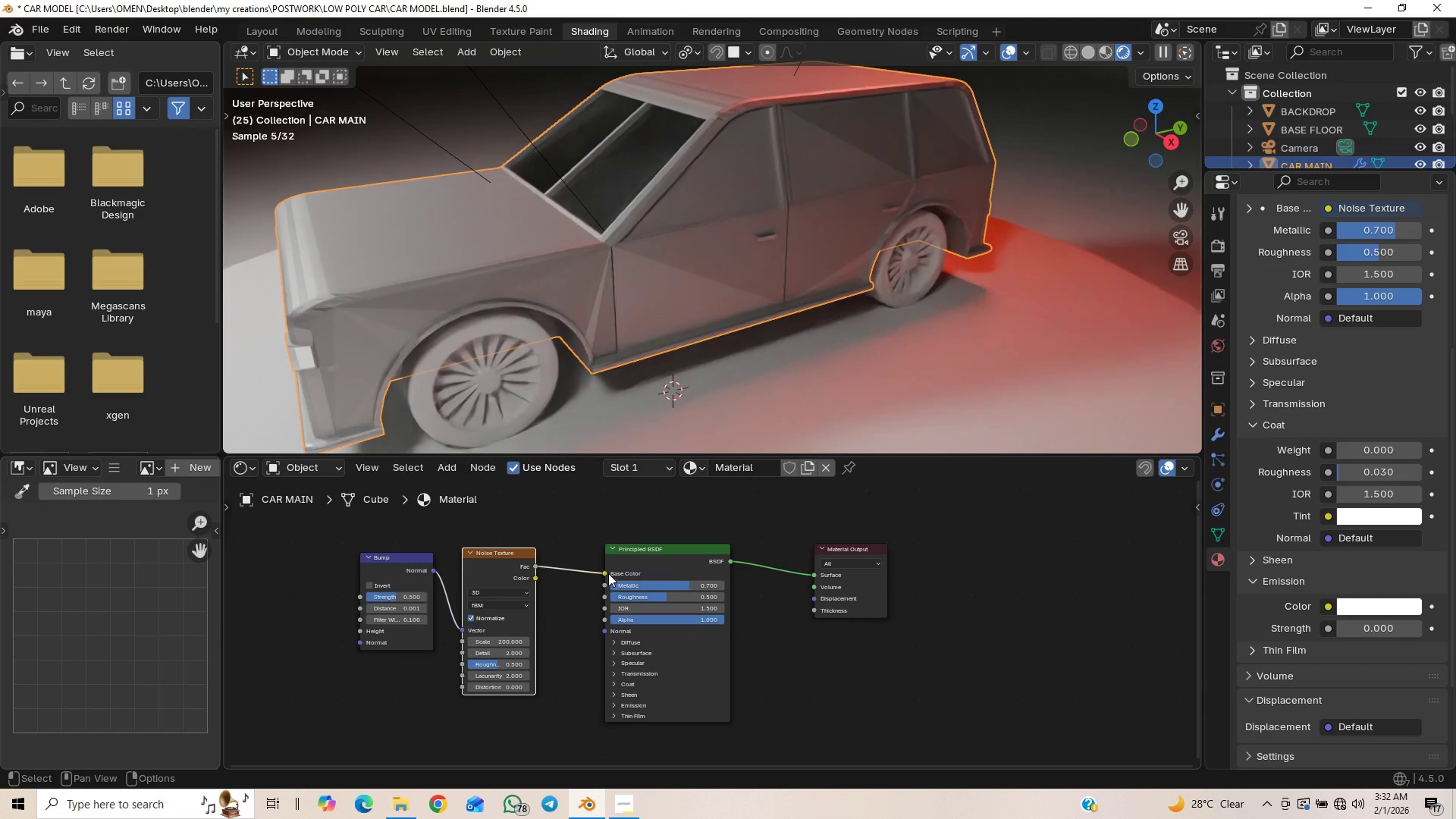 
left_click_drag(start_coordinate=[606, 573], to_coordinate=[576, 578])
 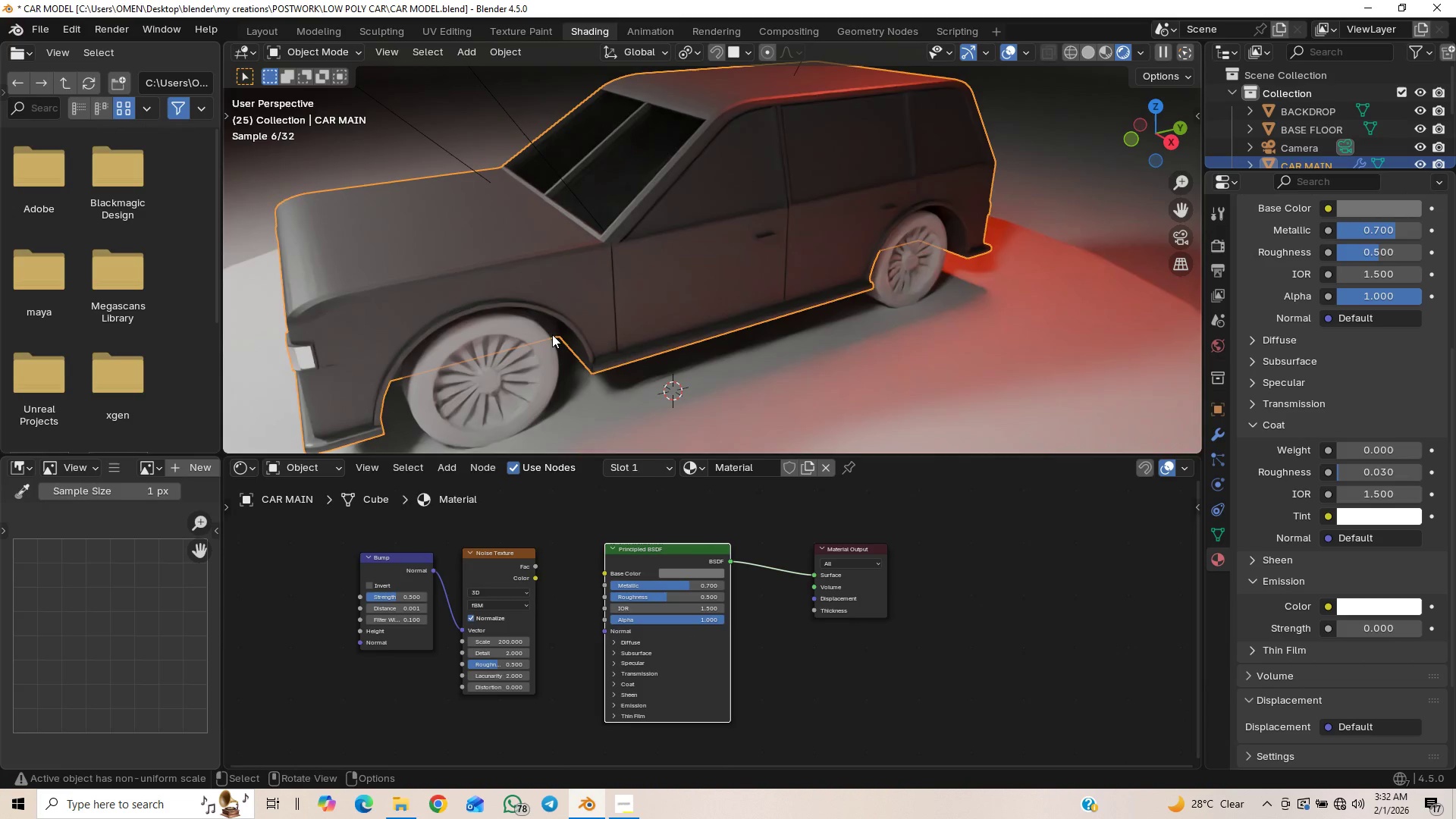 
scroll: coordinate [552, 330], scroll_direction: down, amount: 1.0
 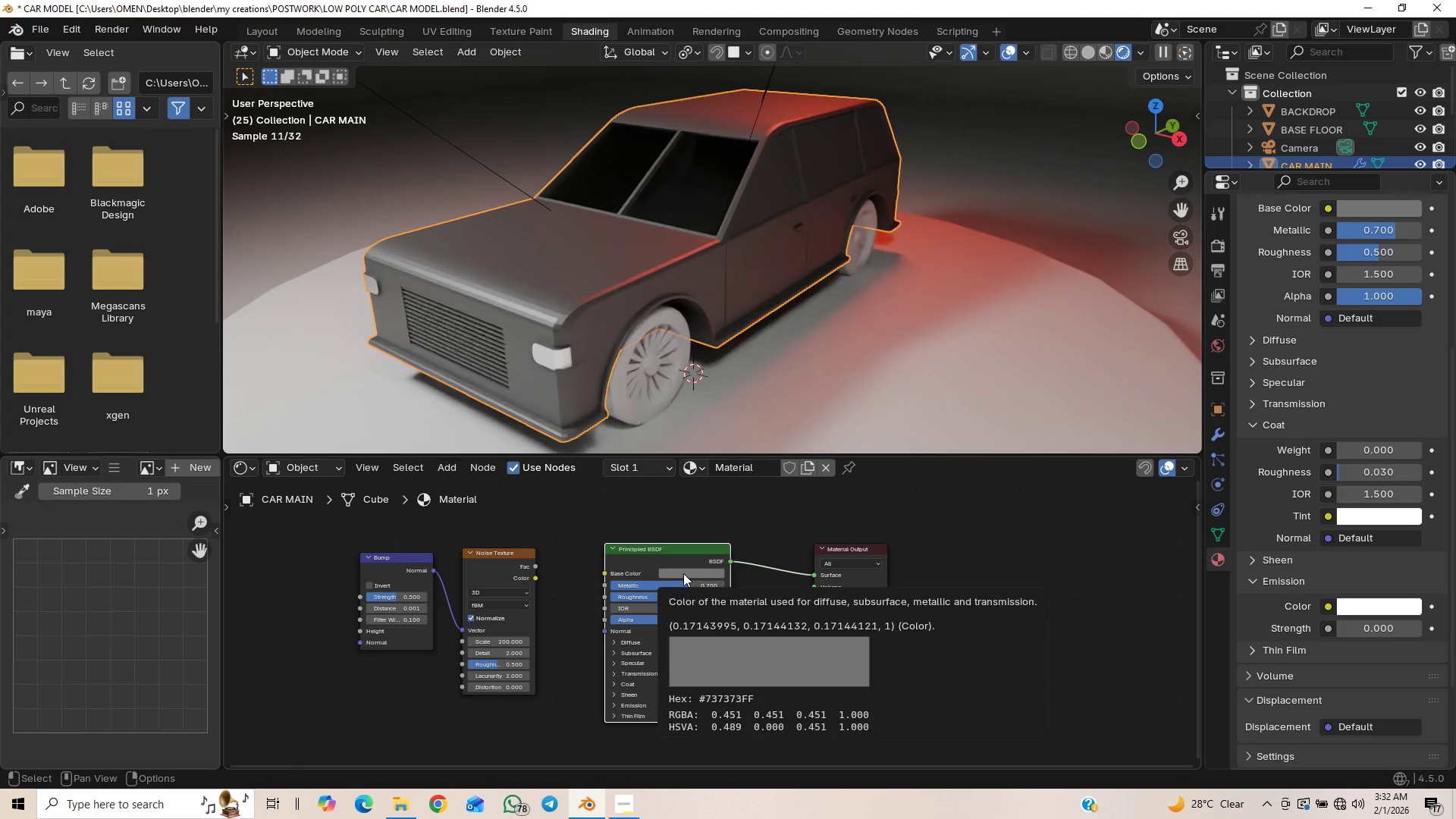 
left_click([676, 569])
 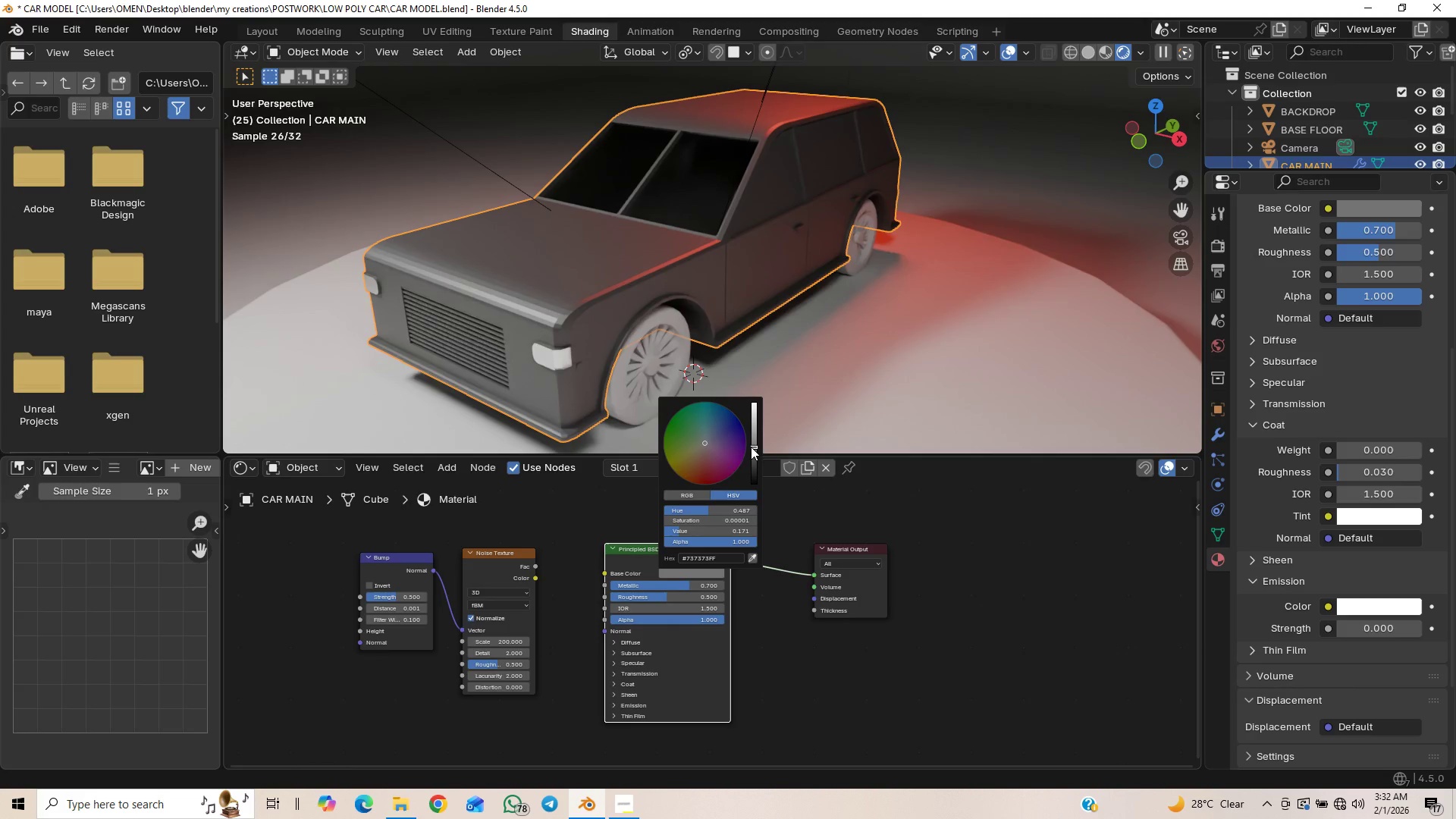 
left_click_drag(start_coordinate=[755, 447], to_coordinate=[752, 450])
 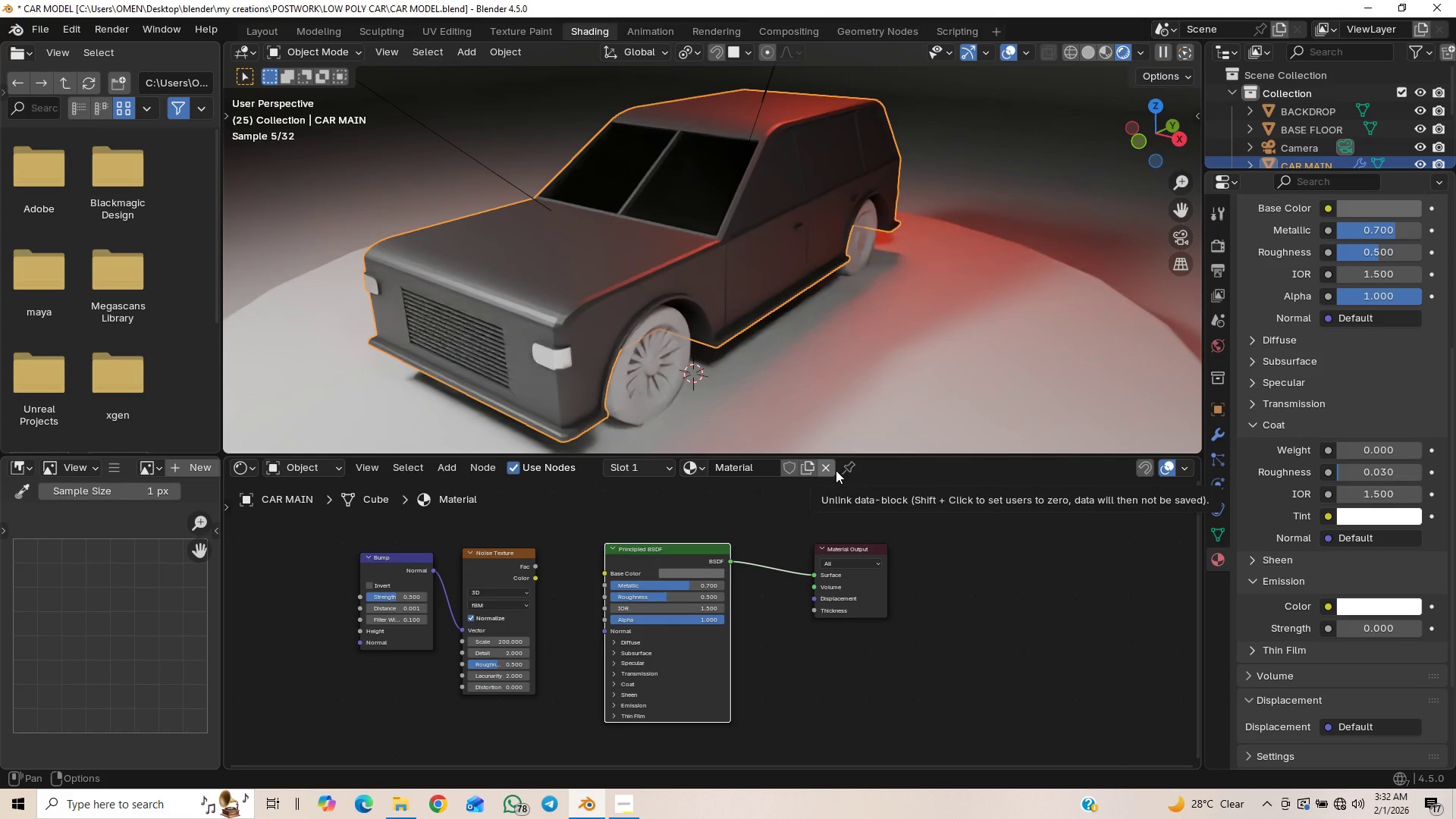 
key(Control+Z)
 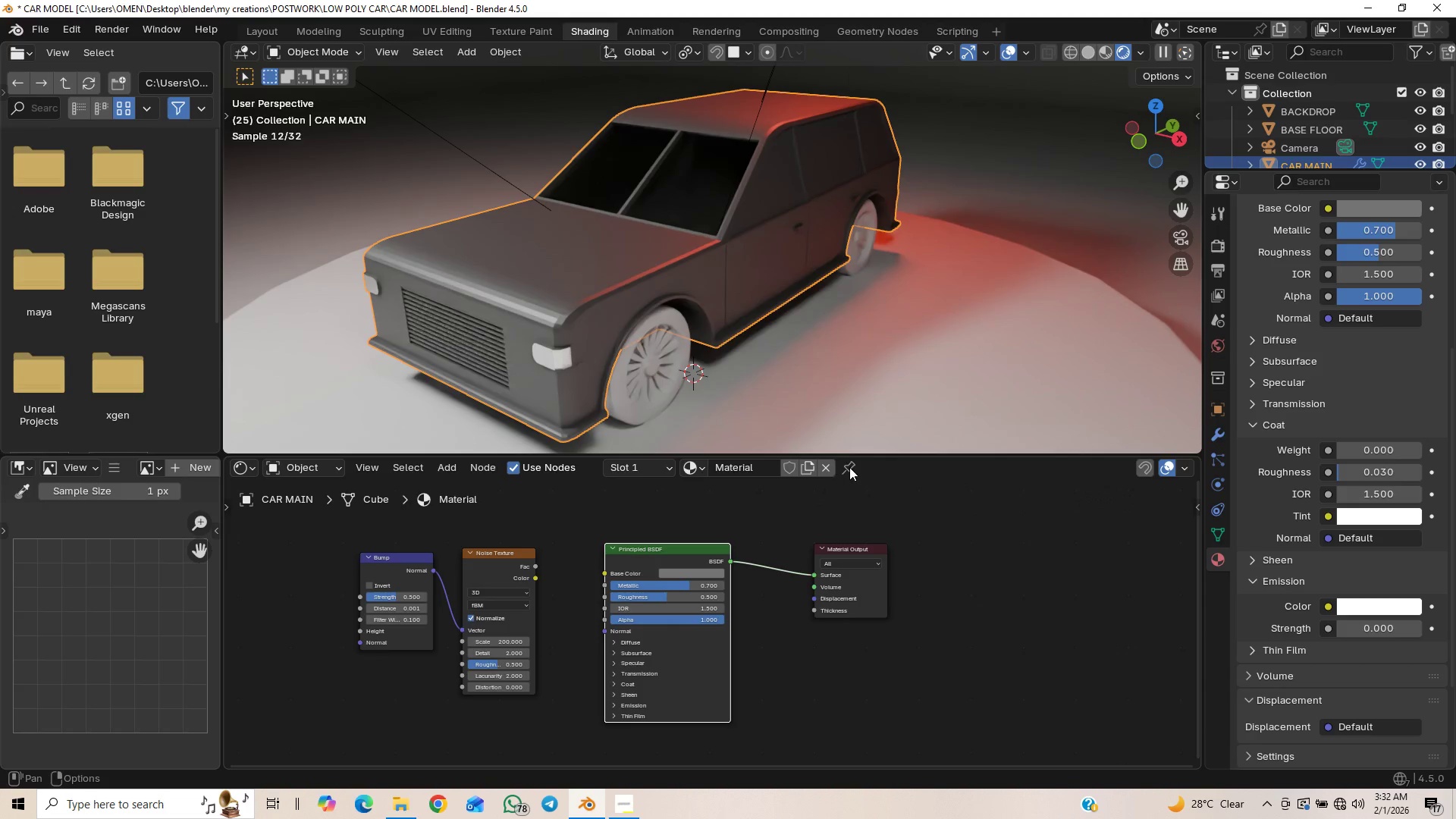 
wait(5.95)
 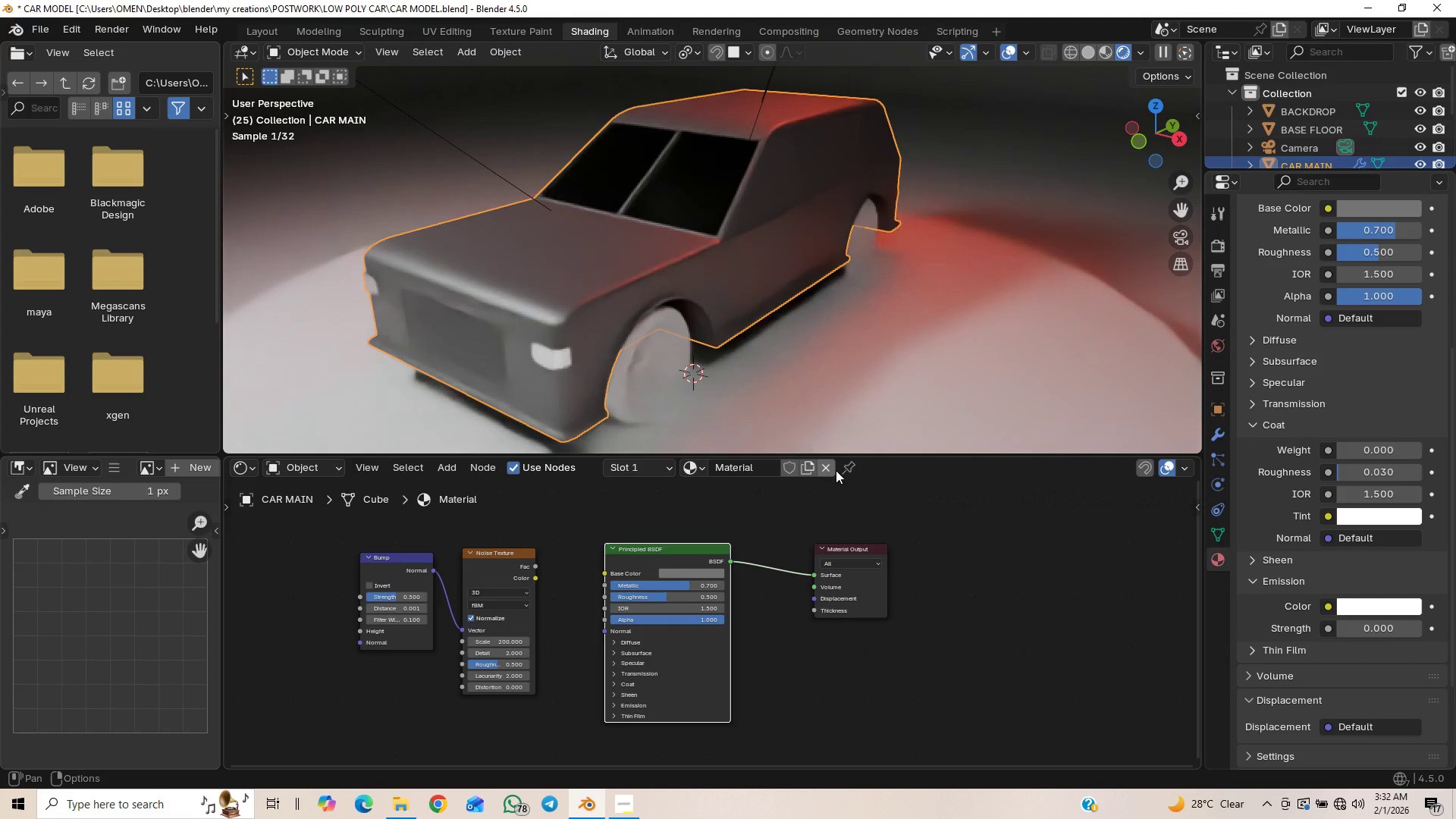 
key(Control+Z)
 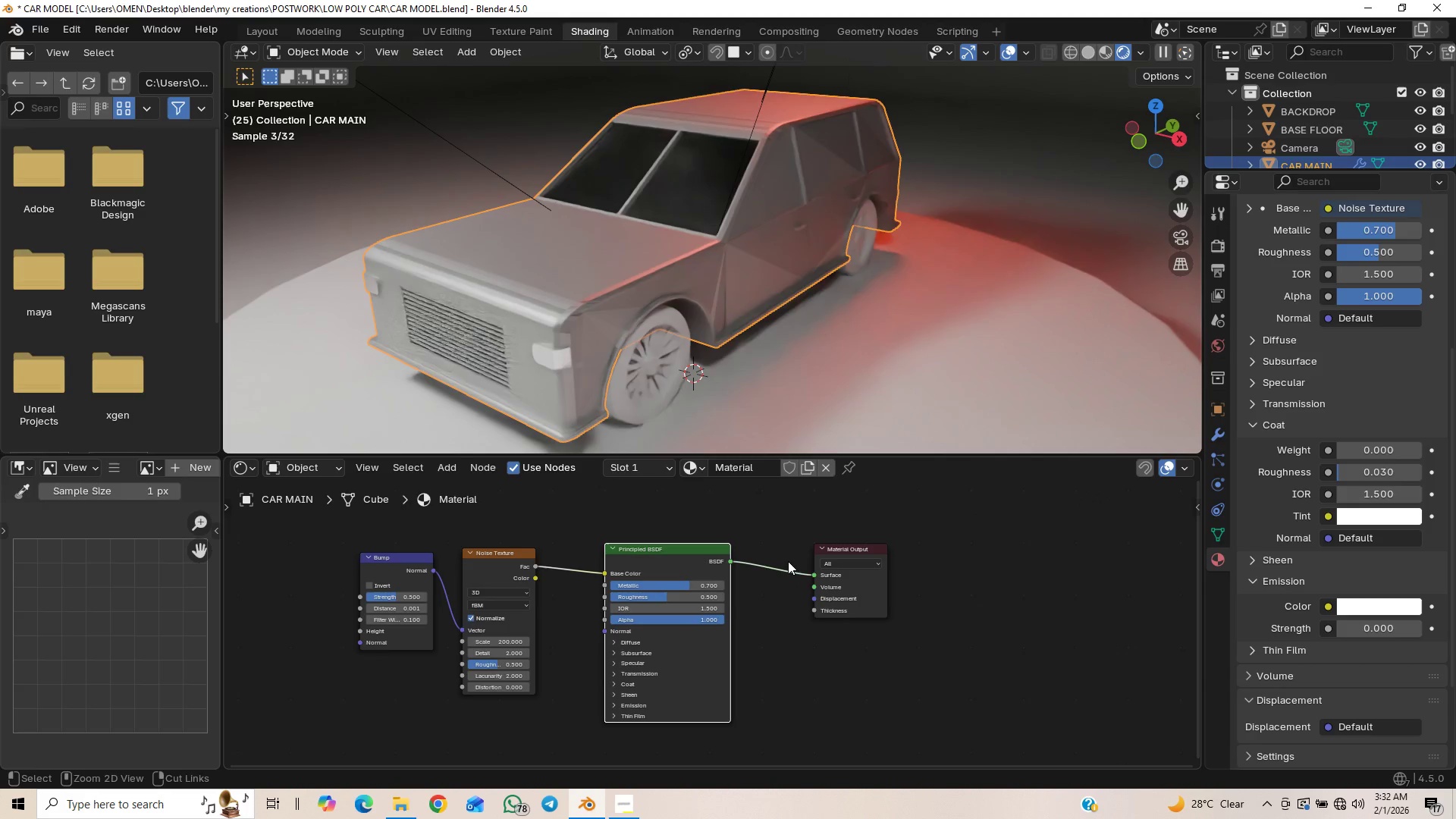 
key(Control+Shift+Z)
 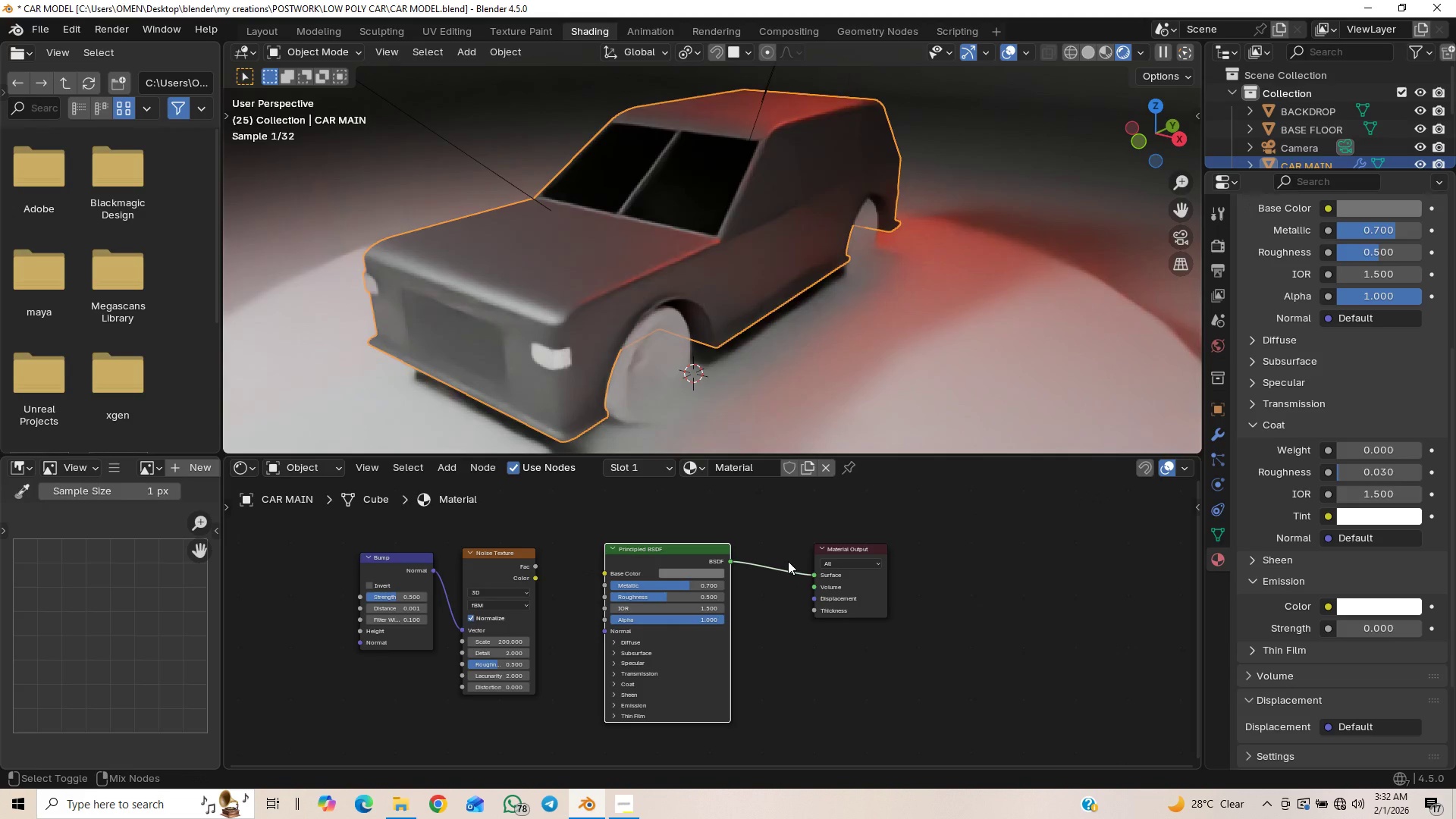 
key(Control+Shift+Z)
 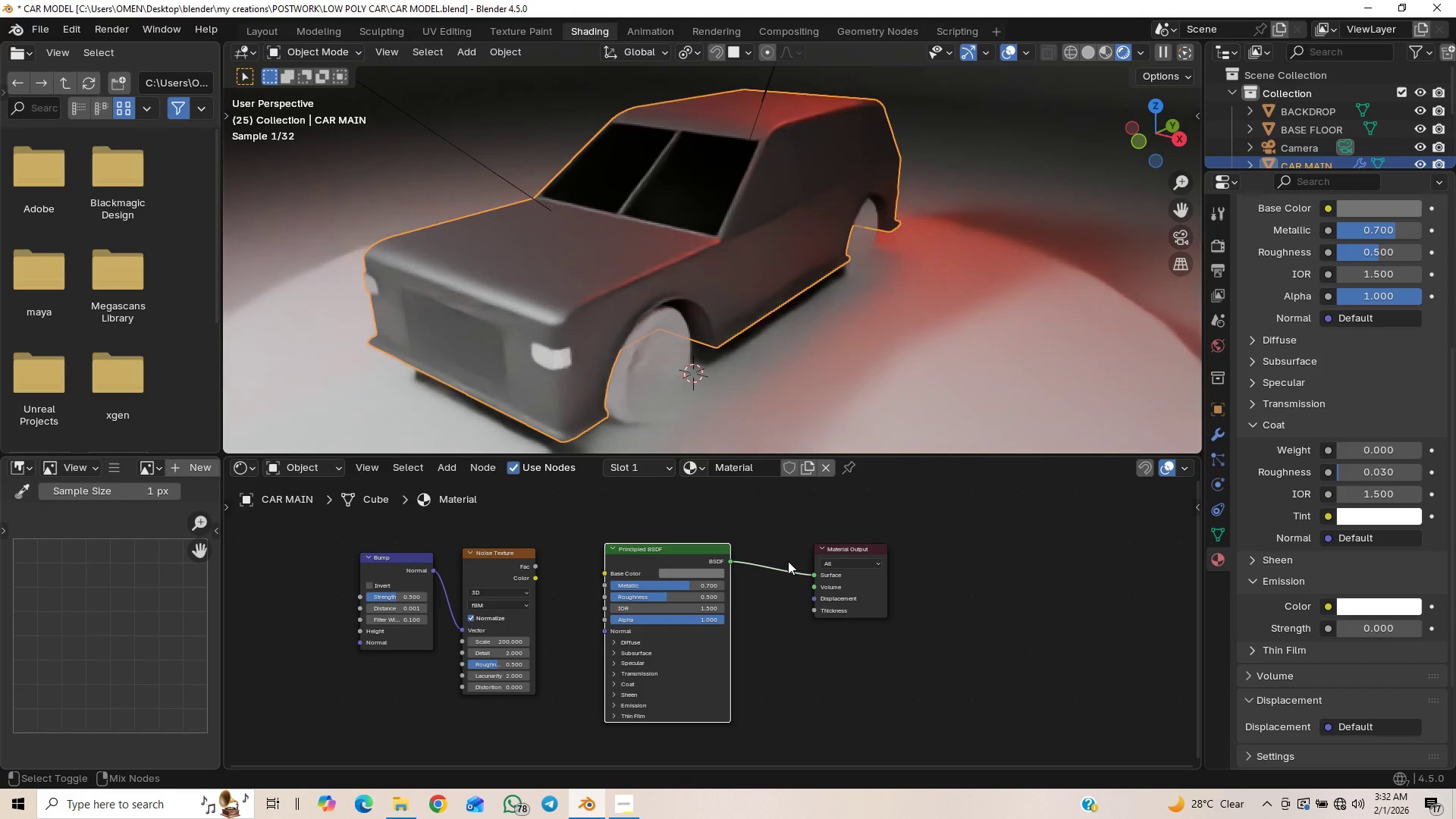 
key(Control+Shift+Z)
 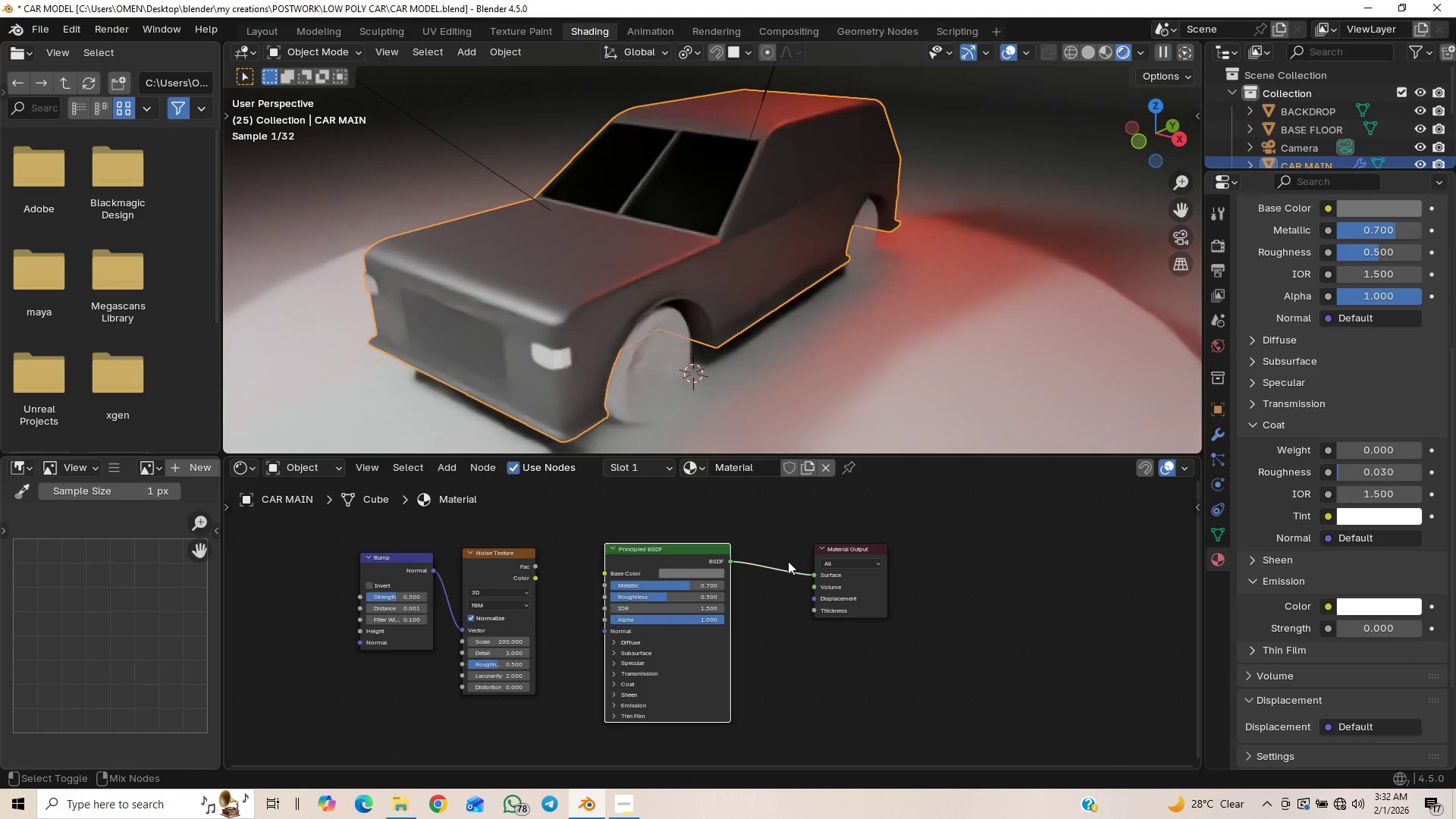 
key(Control+Shift+Z)
 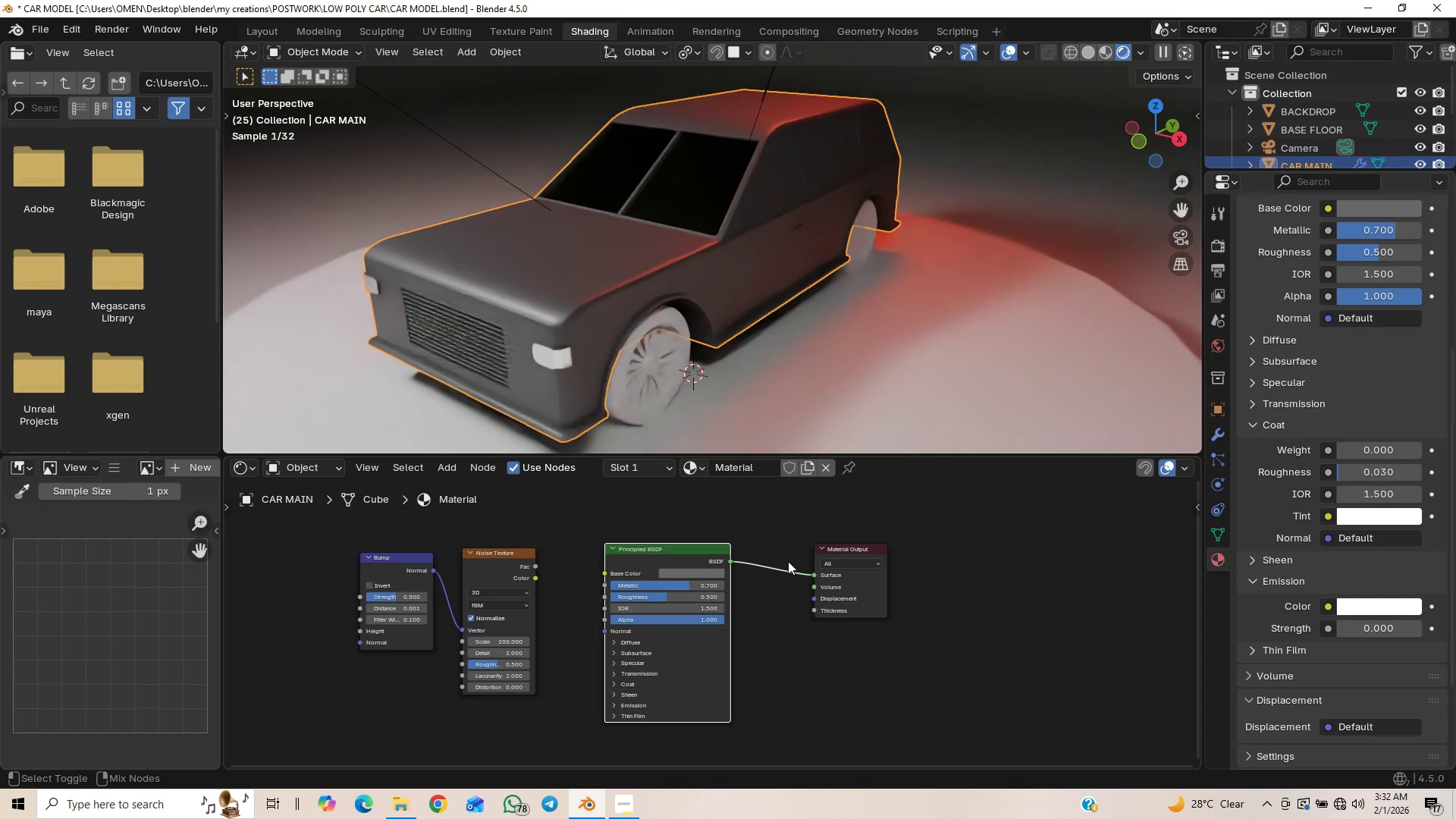 
key(Control+Z)
 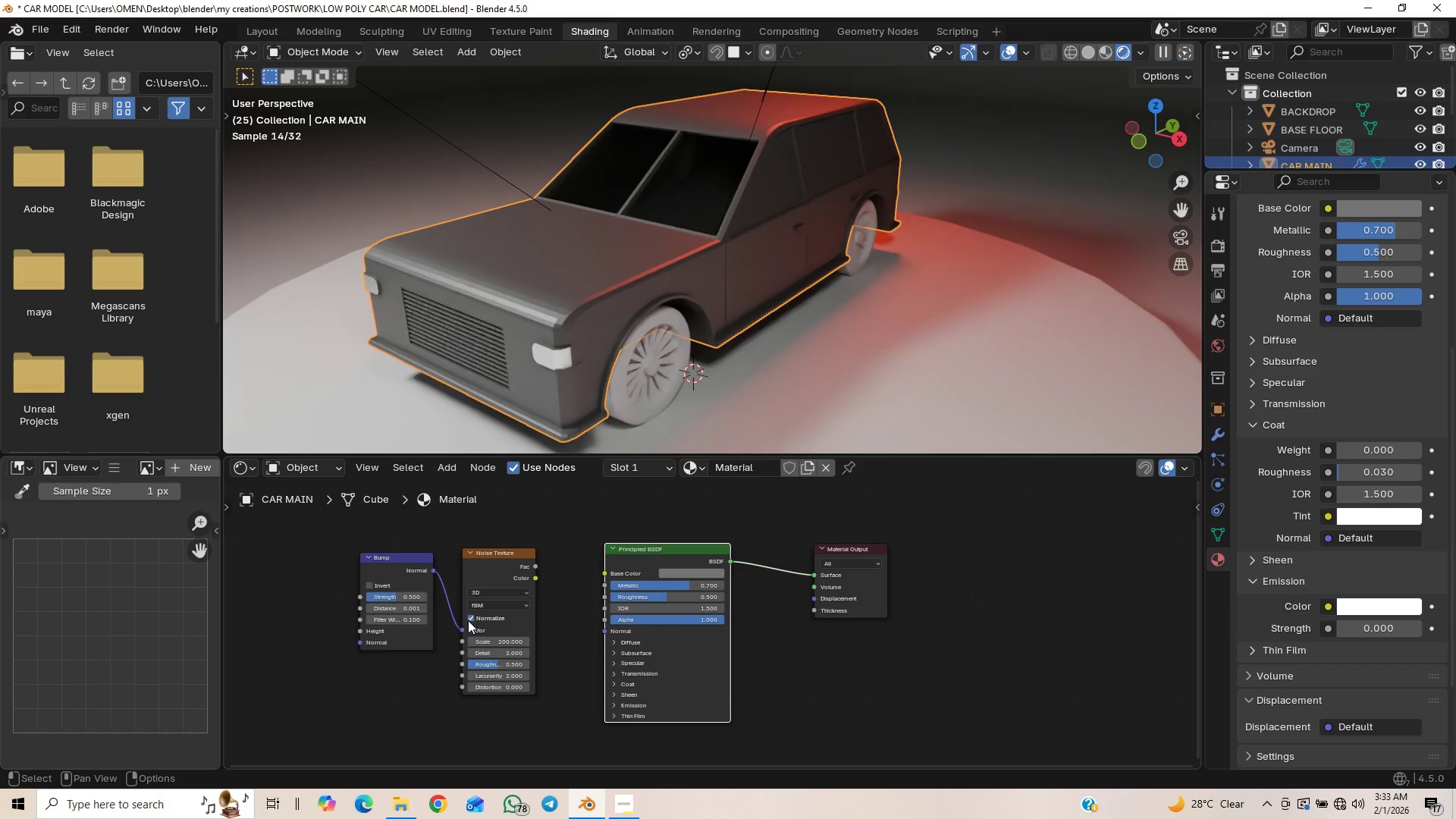 
wait(5.28)
 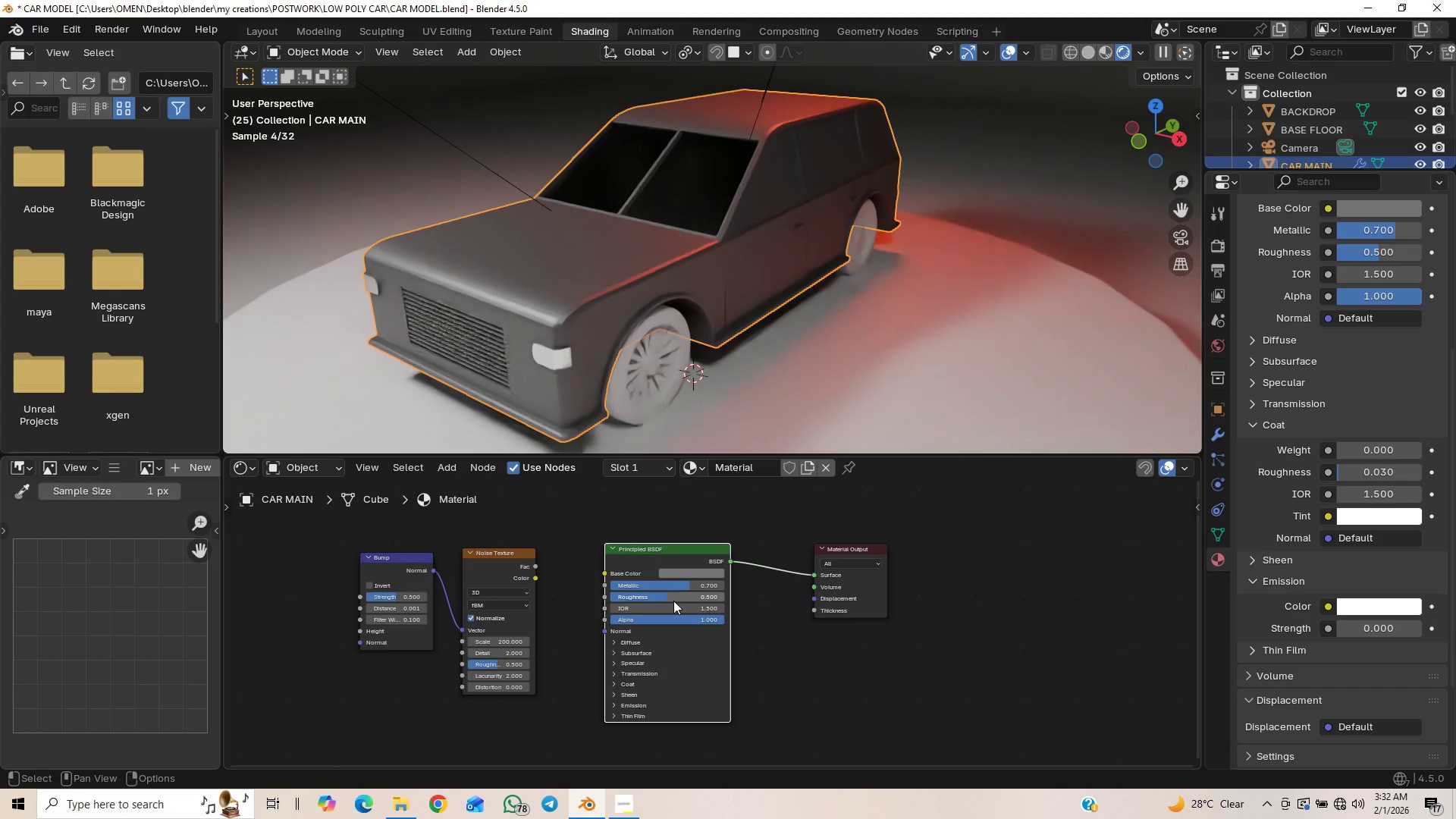 
left_click_drag(start_coordinate=[461, 629], to_coordinate=[450, 635])
 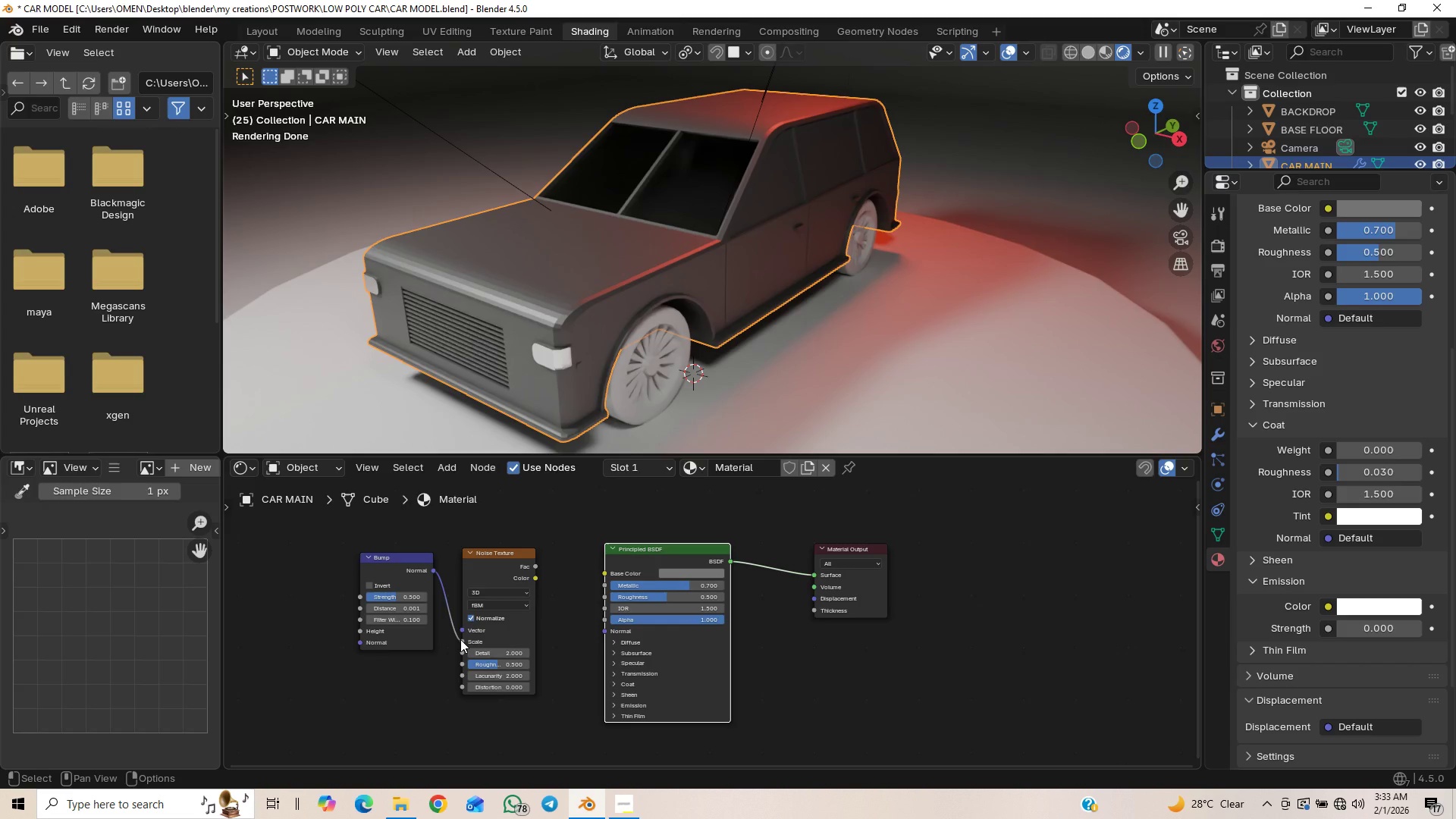 
left_click_drag(start_coordinate=[460, 640], to_coordinate=[444, 638])
 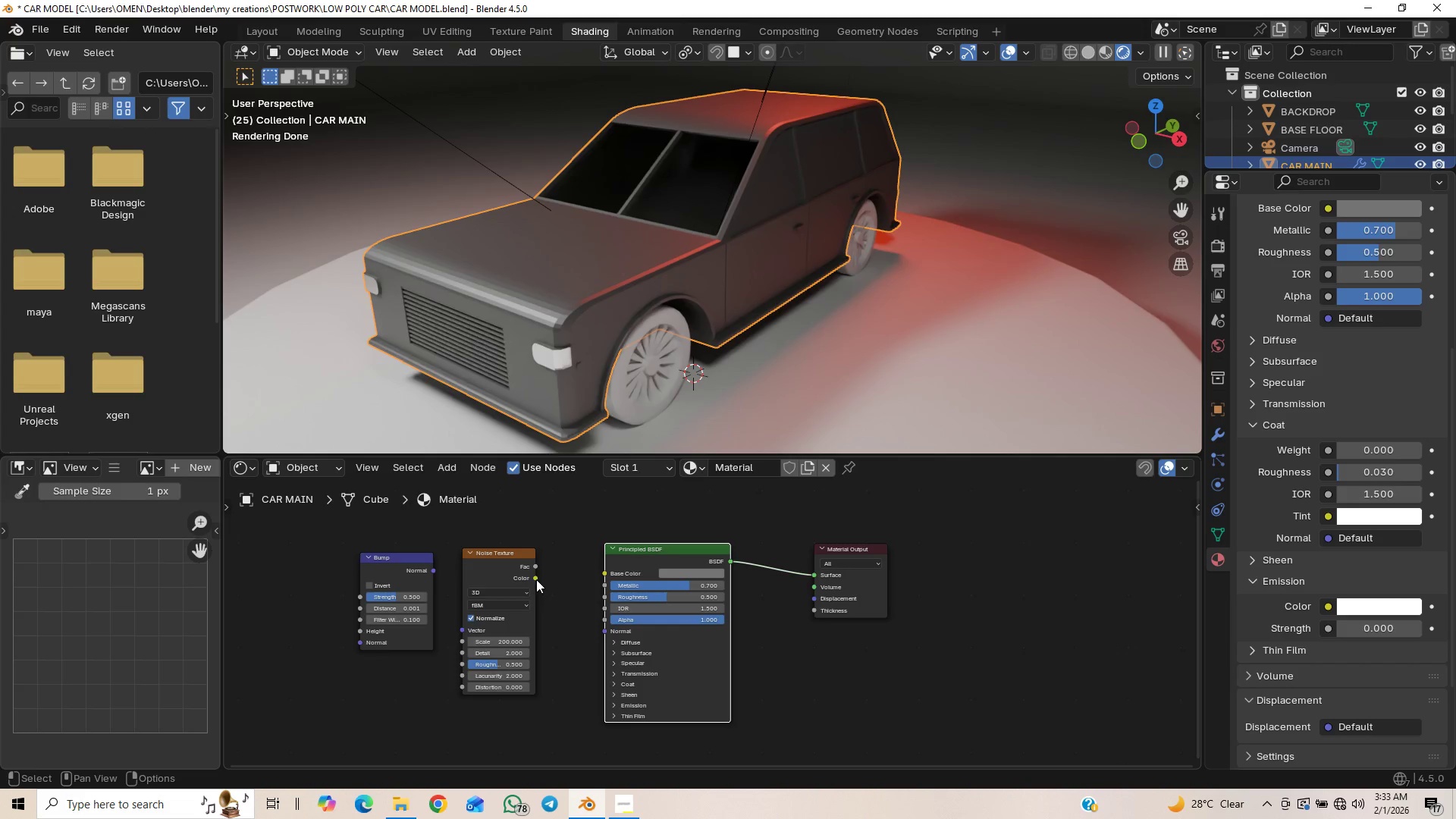 
left_click_drag(start_coordinate=[536, 579], to_coordinate=[595, 576])
 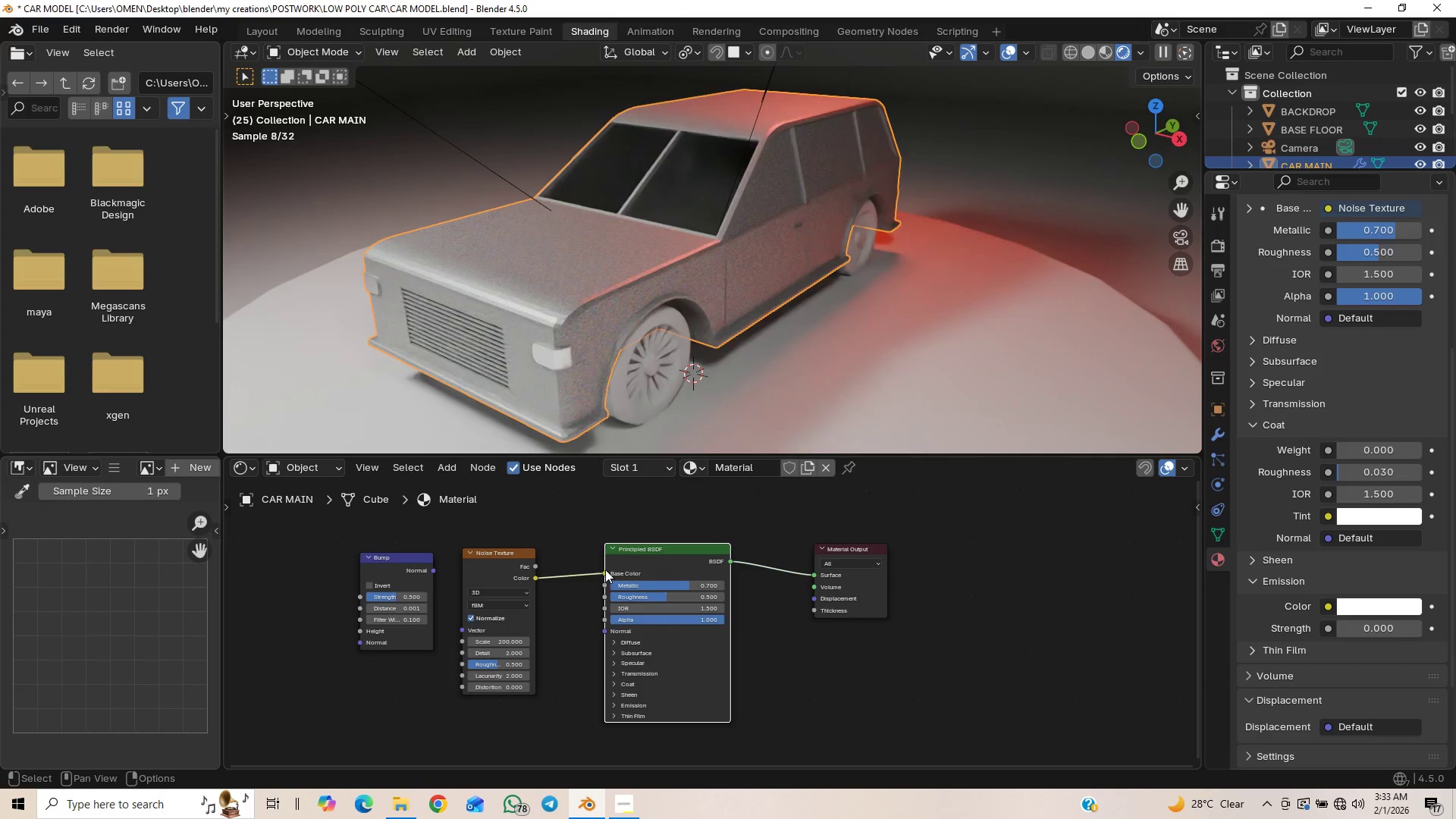 
left_click_drag(start_coordinate=[605, 570], to_coordinate=[602, 629])
 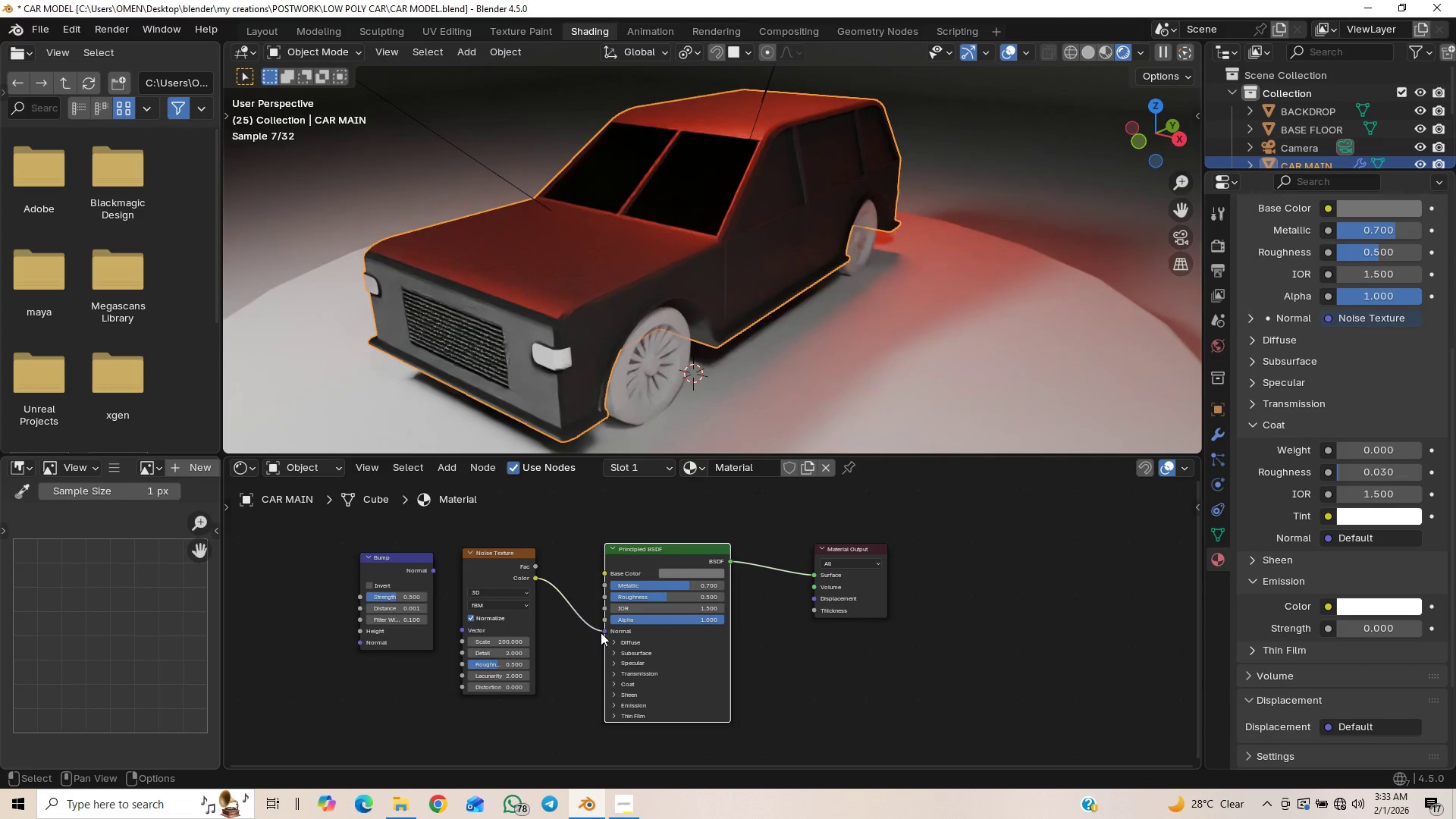 
left_click_drag(start_coordinate=[604, 629], to_coordinate=[568, 614])
 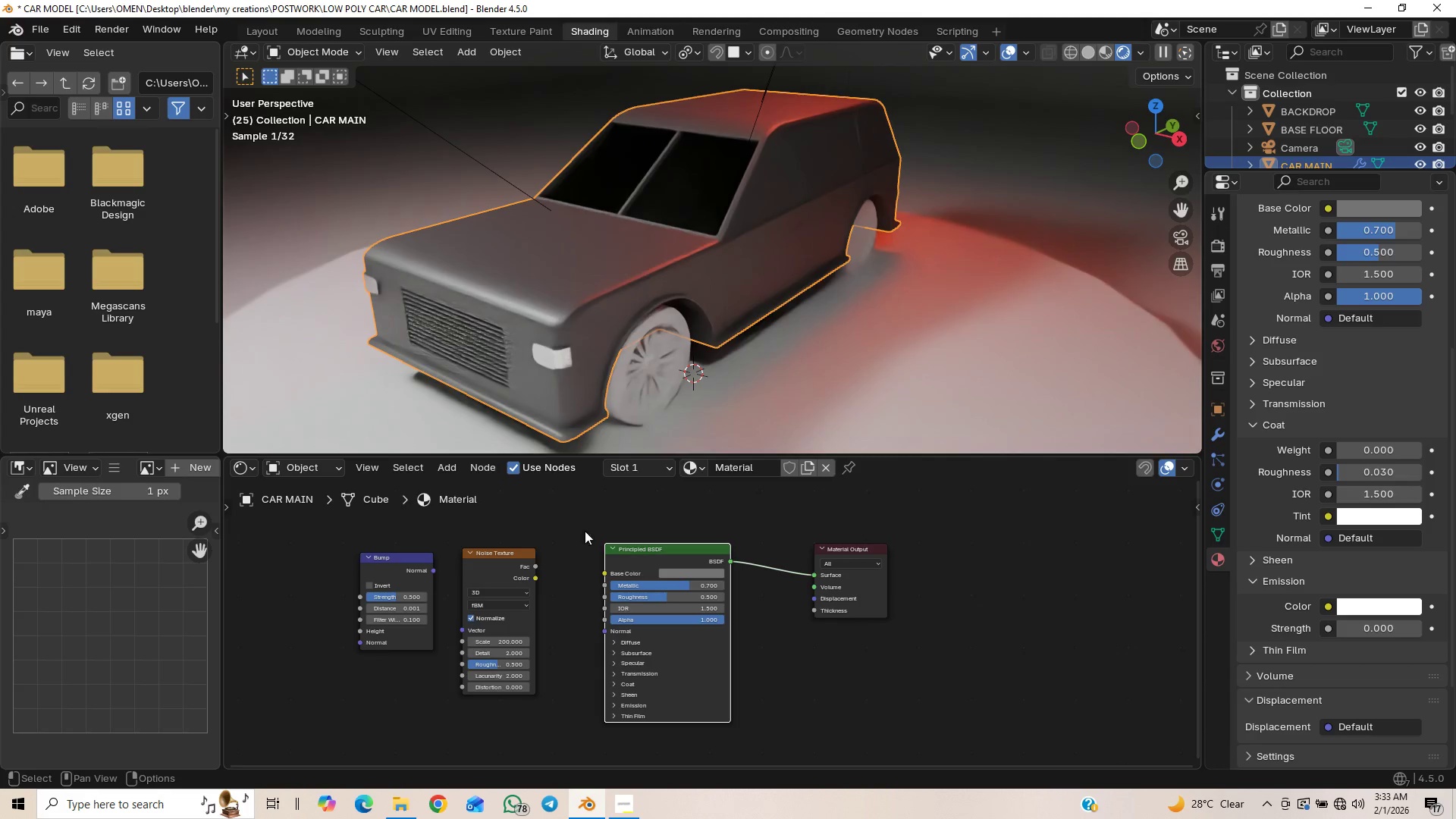 
left_click_drag(start_coordinate=[577, 528], to_coordinate=[359, 664])
 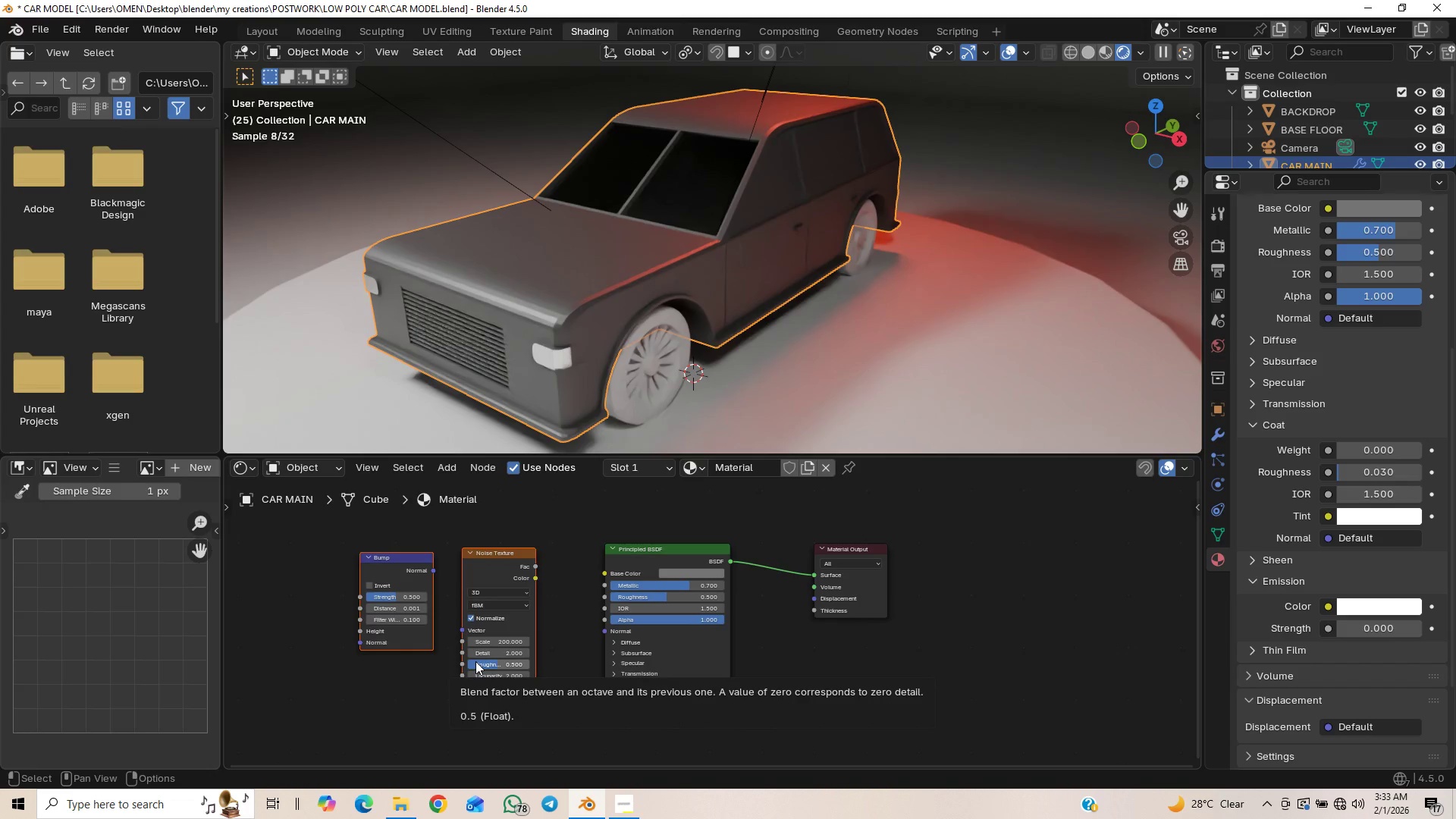 
key(Delete)
 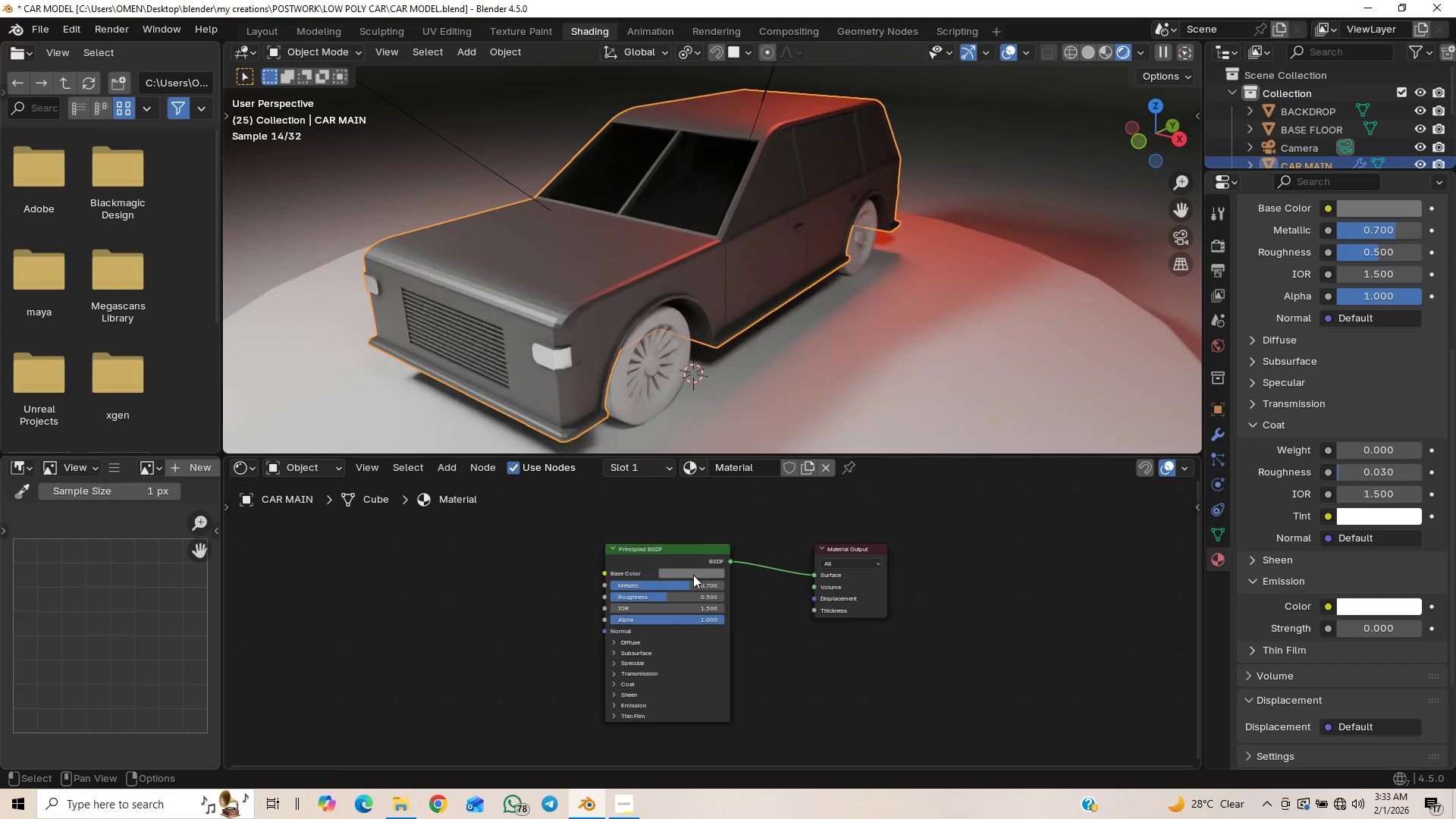 
left_click([692, 570])
 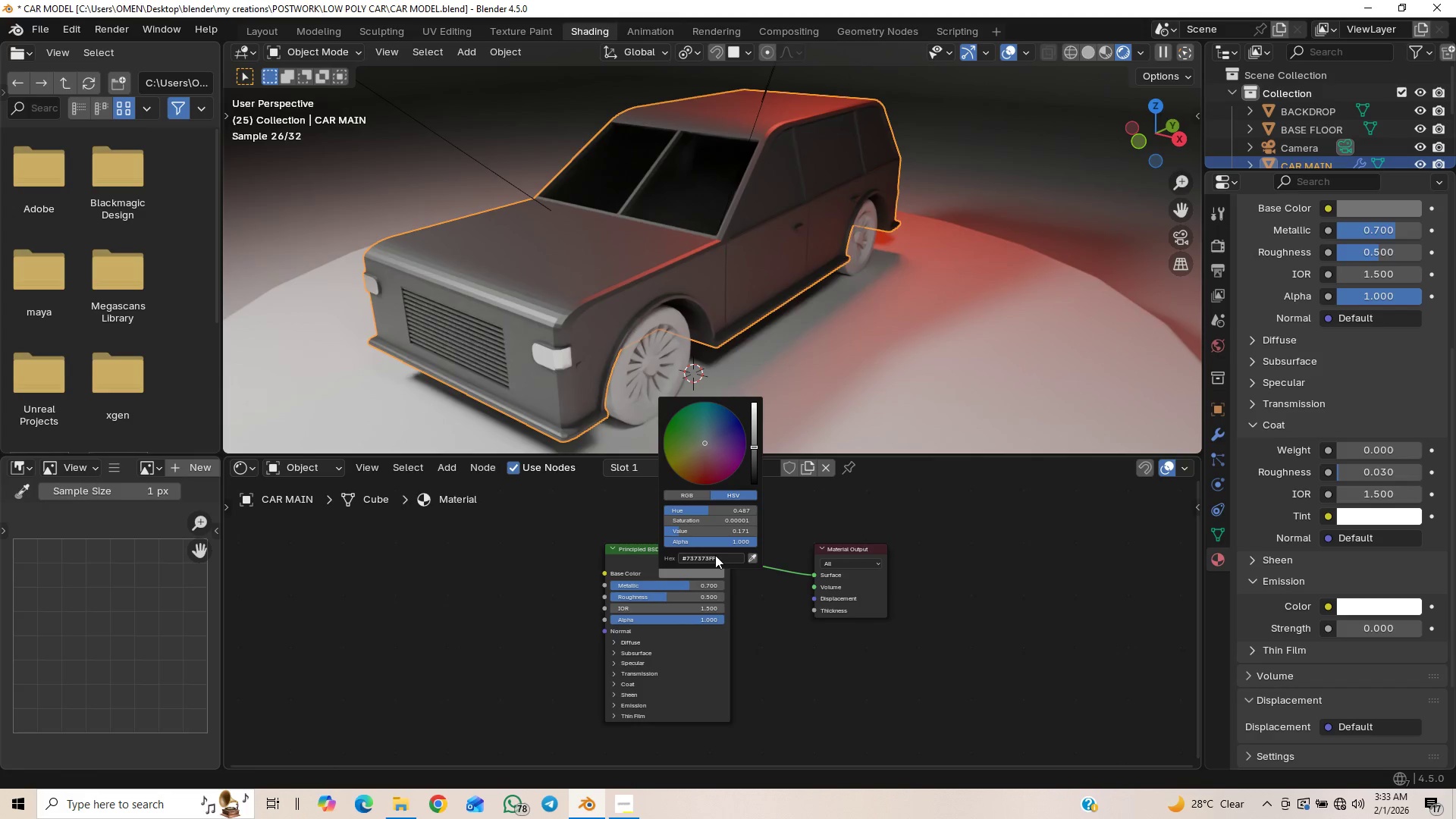 
left_click_drag(start_coordinate=[717, 557], to_coordinate=[689, 565])
 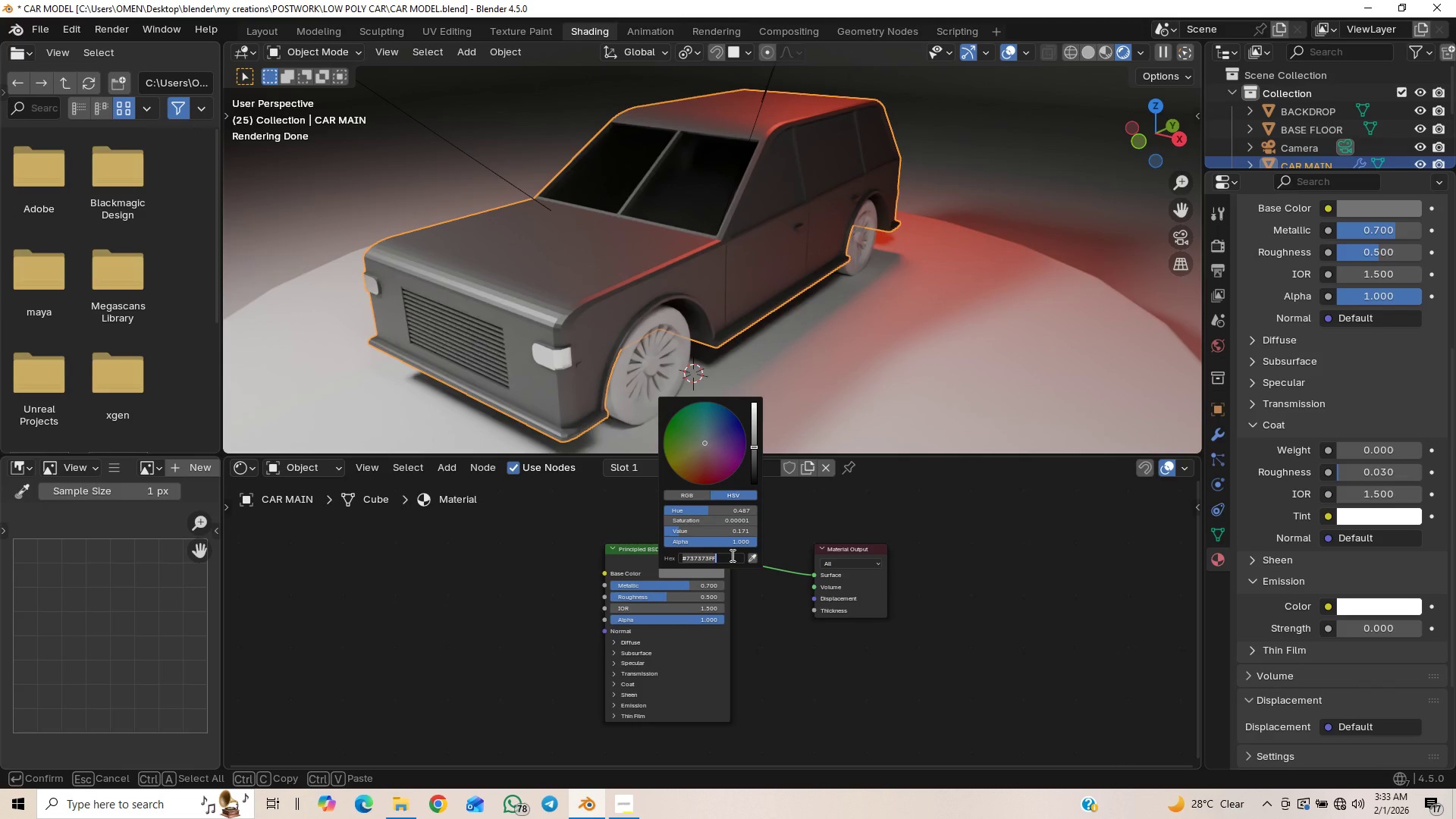 
type(525252)
 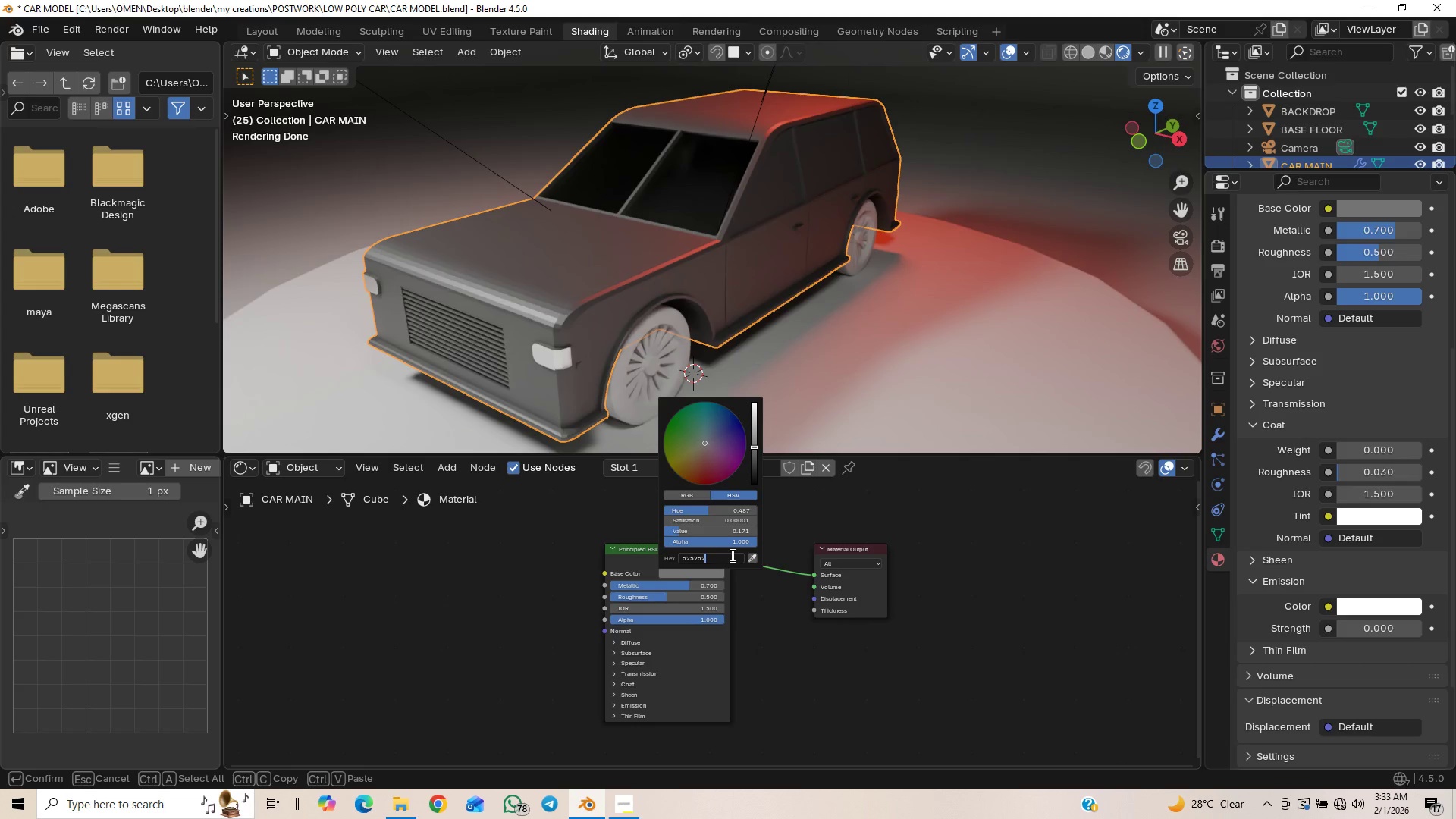 
key(Enter)
 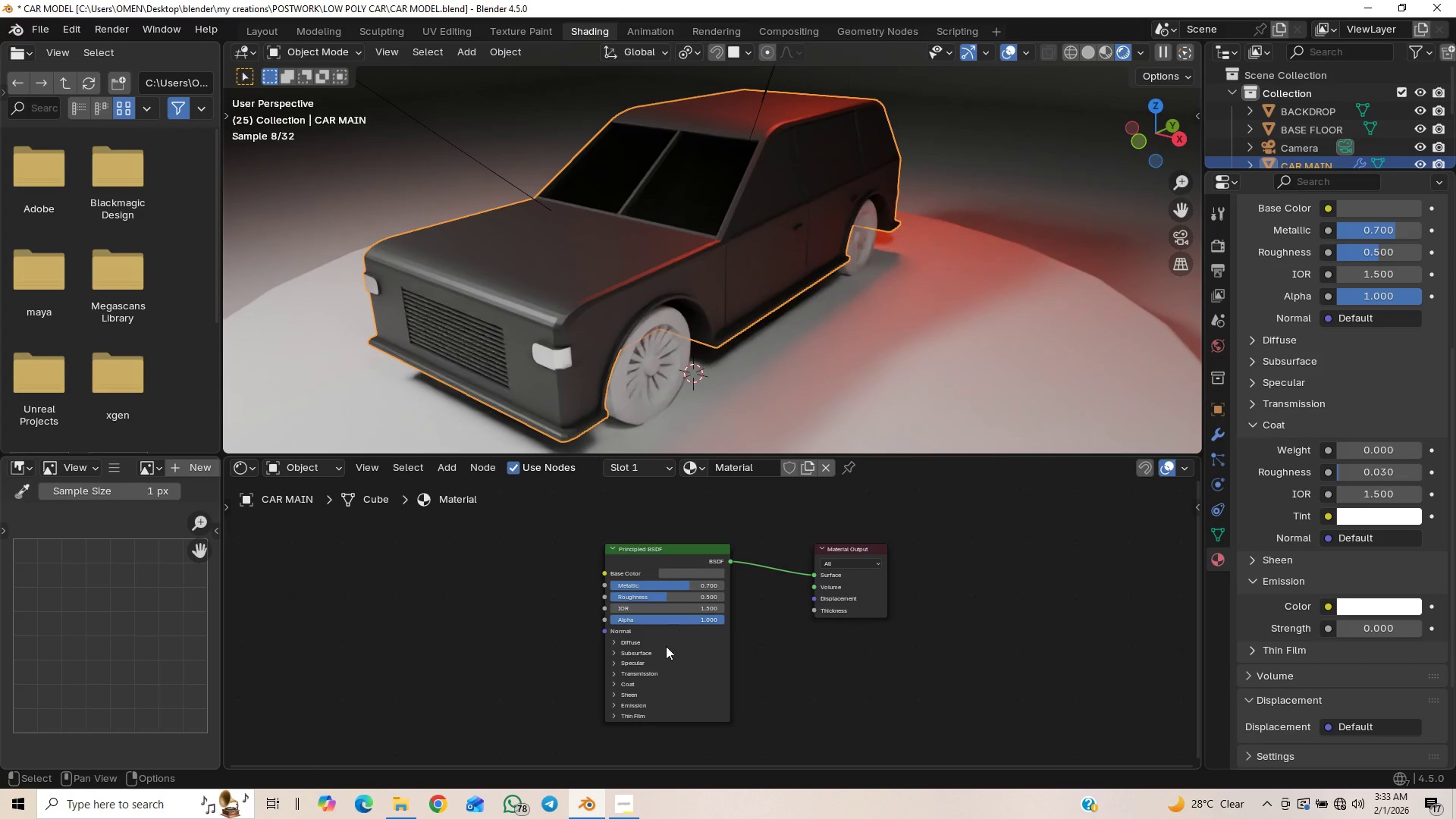 
left_click([700, 580])
 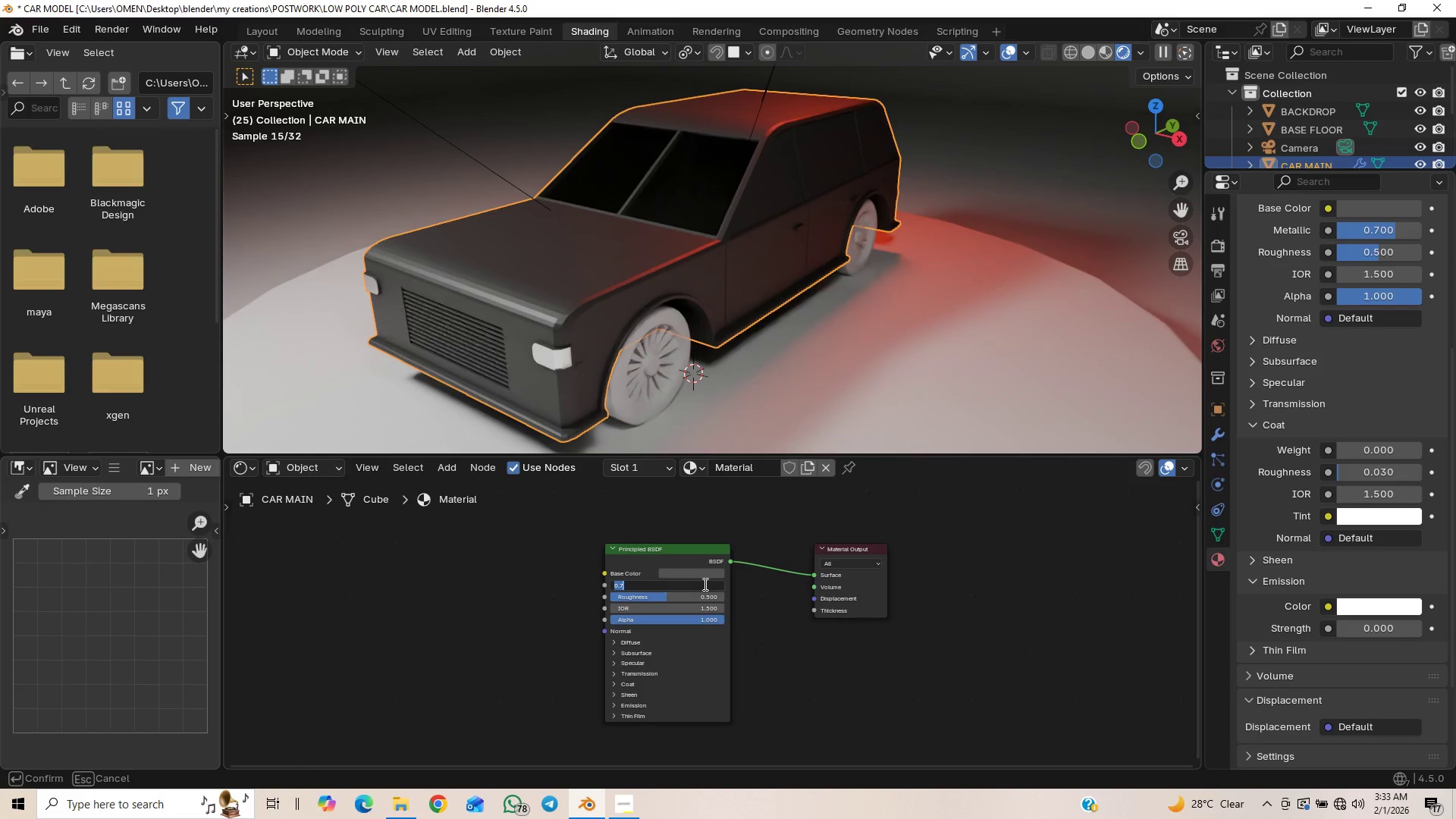 
type(0.75)
 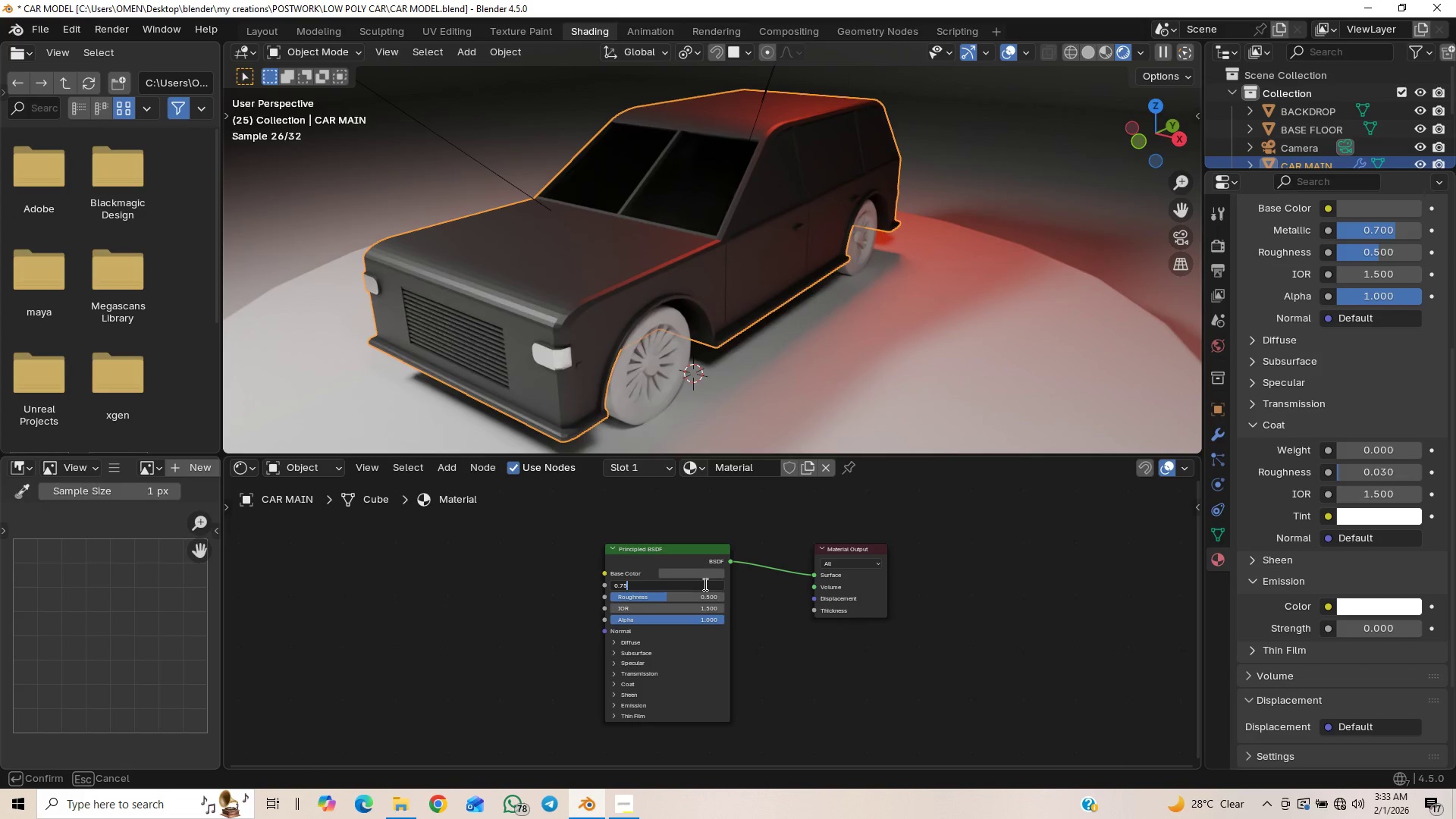 
key(Enter)
 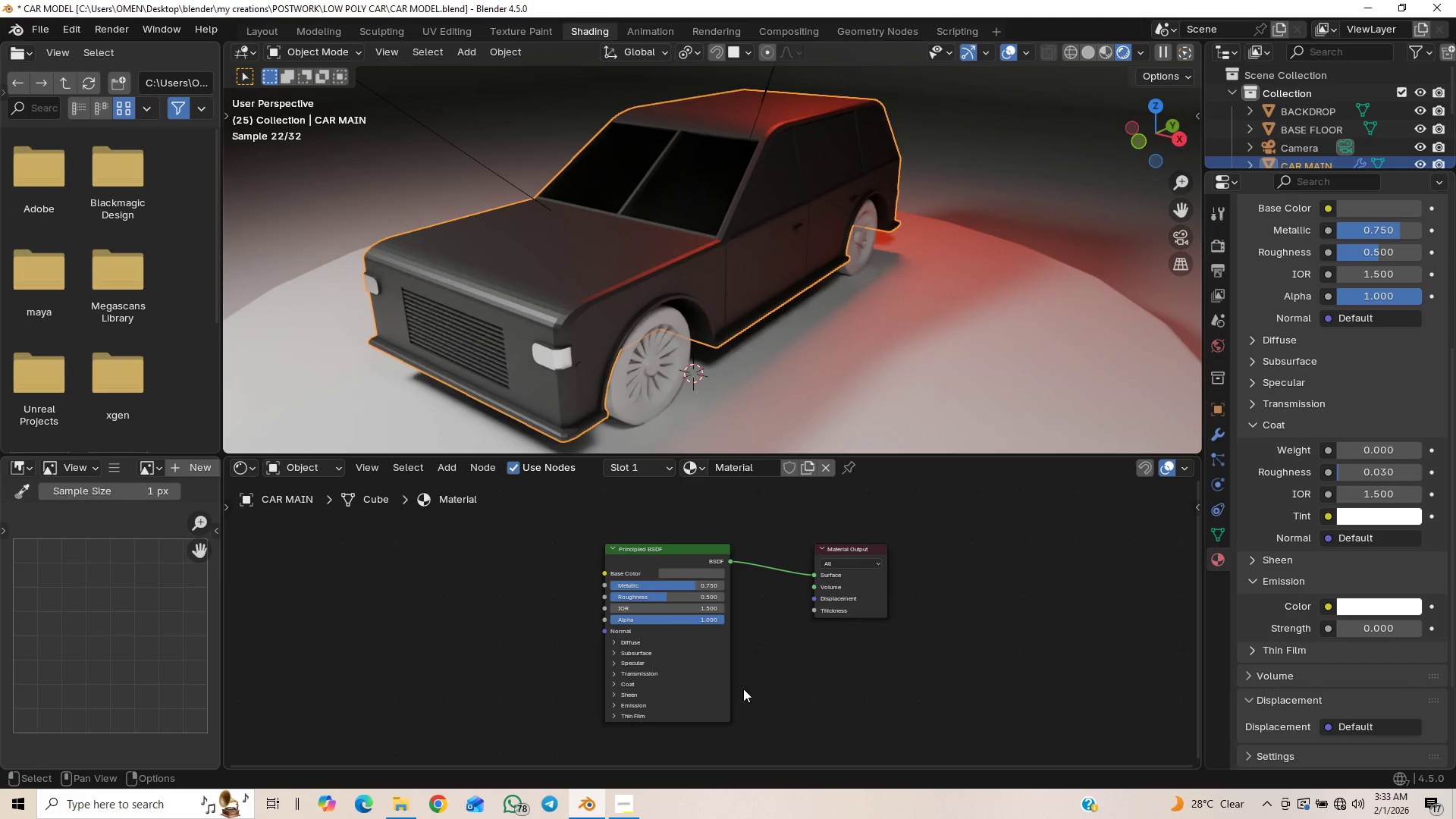 
wait(6.19)
 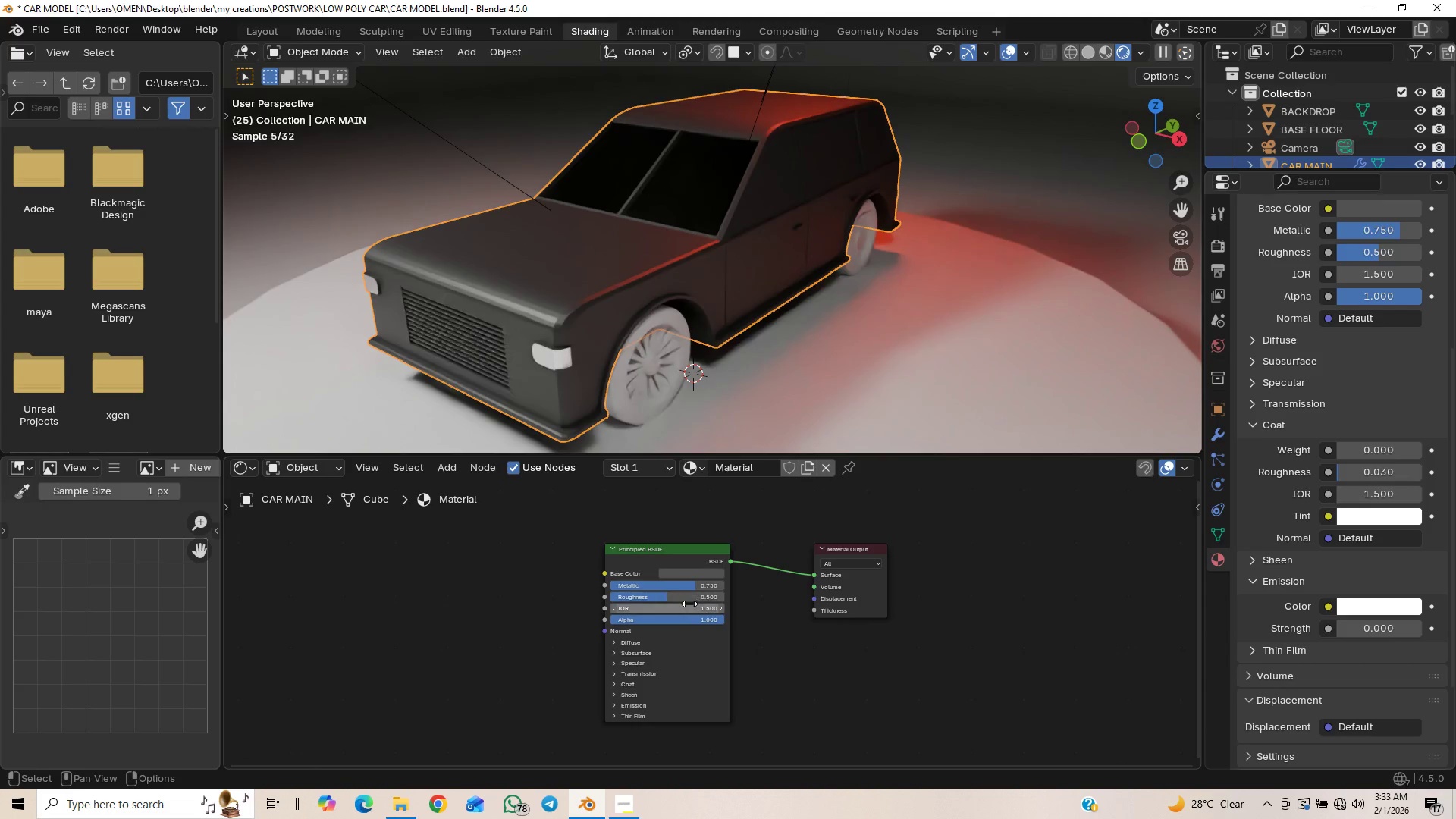 
scroll: coordinate [934, 289], scroll_direction: down, amount: 1.0